 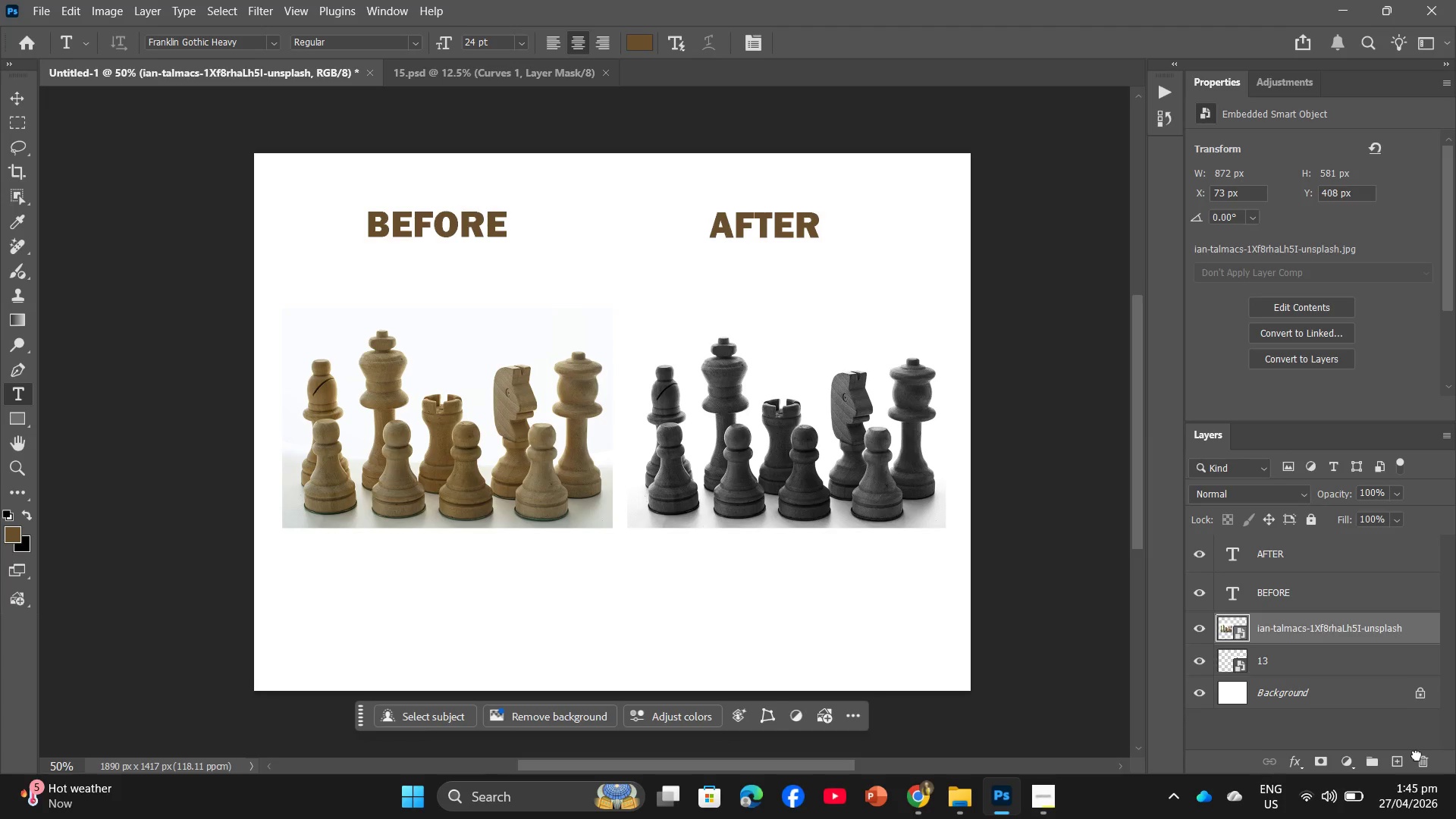 
left_click_drag(start_coordinate=[1373, 629], to_coordinate=[1428, 756])
 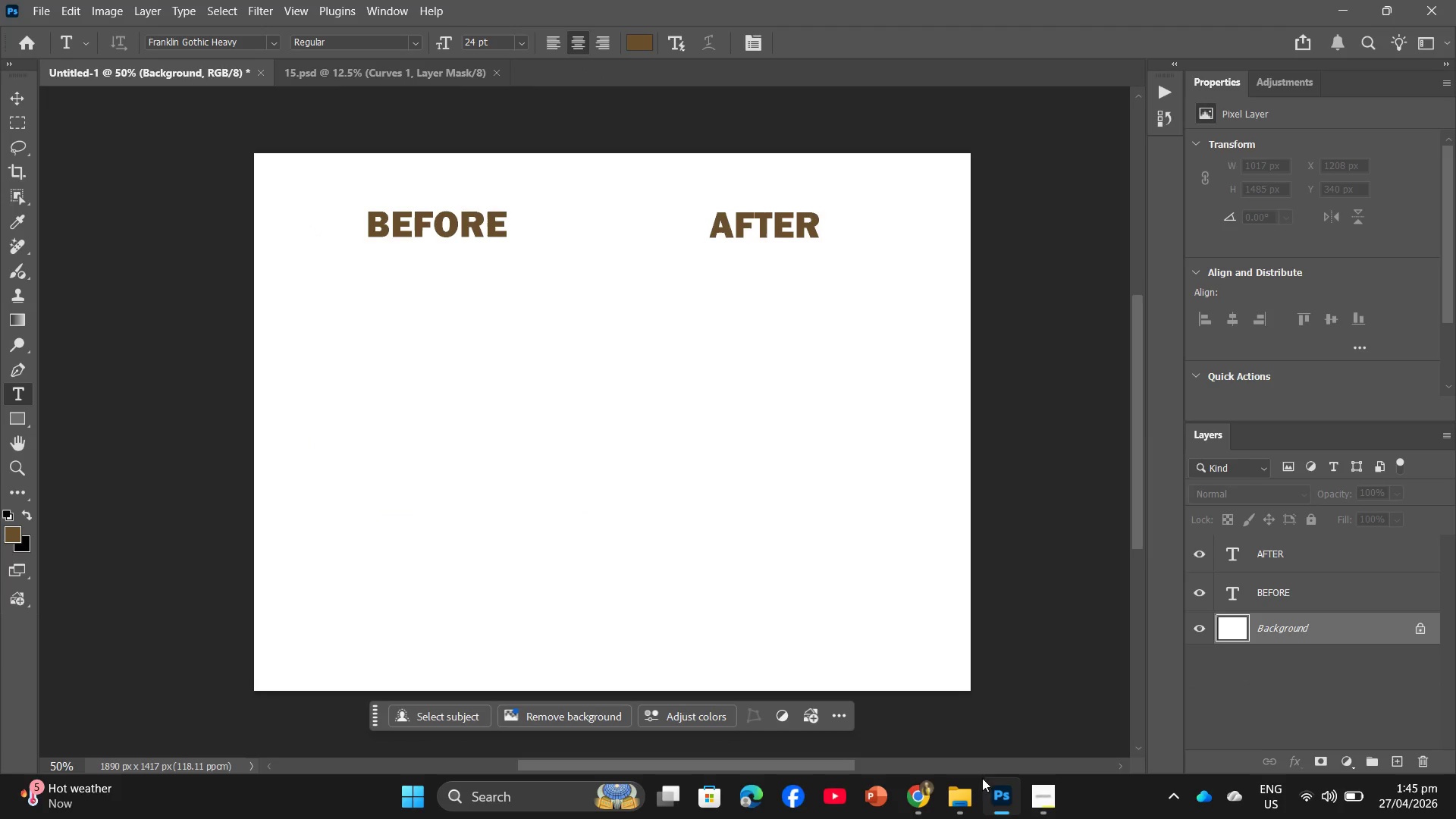 
left_click([960, 804])
 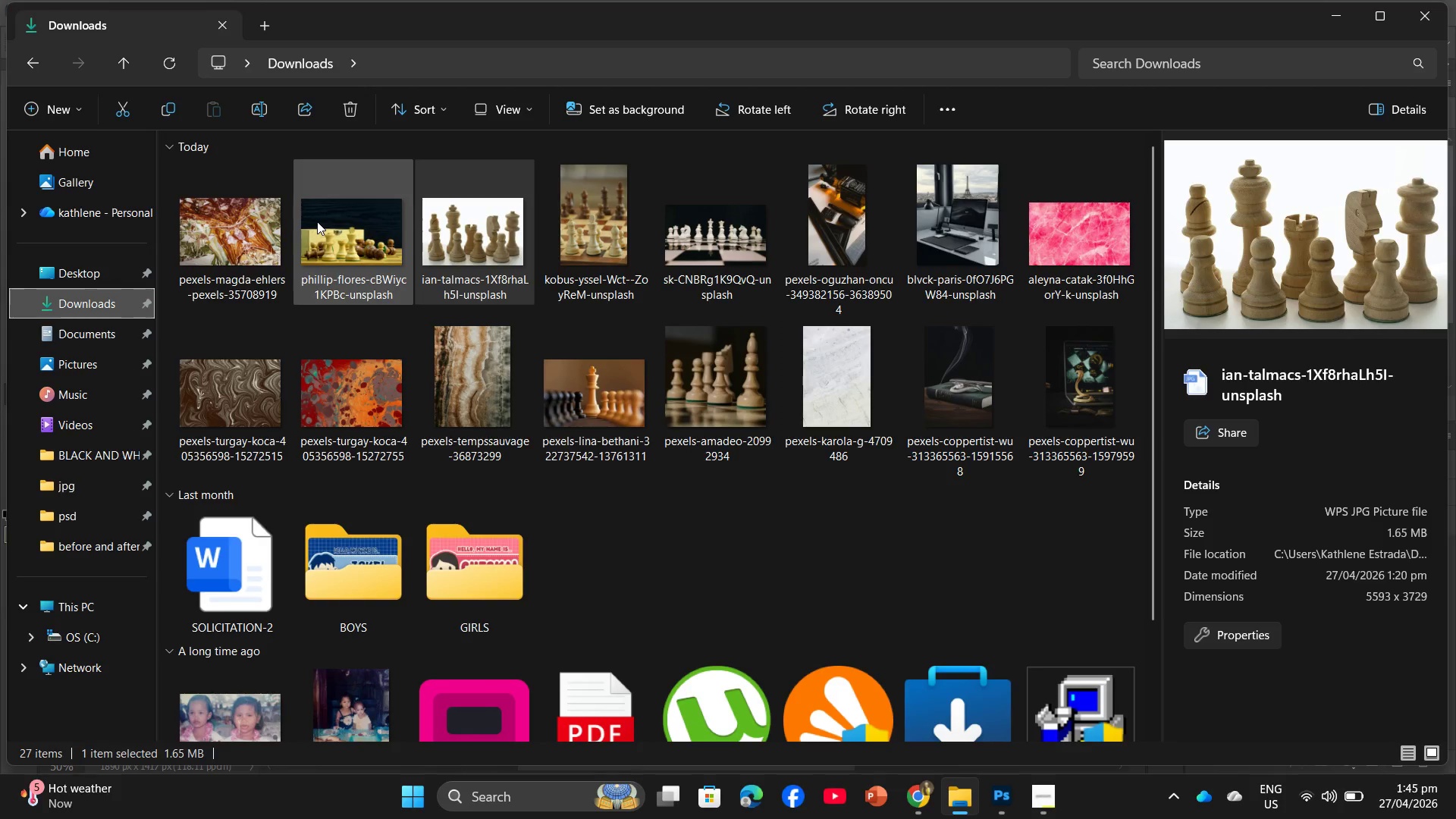 
left_click_drag(start_coordinate=[337, 231], to_coordinate=[730, 488])
 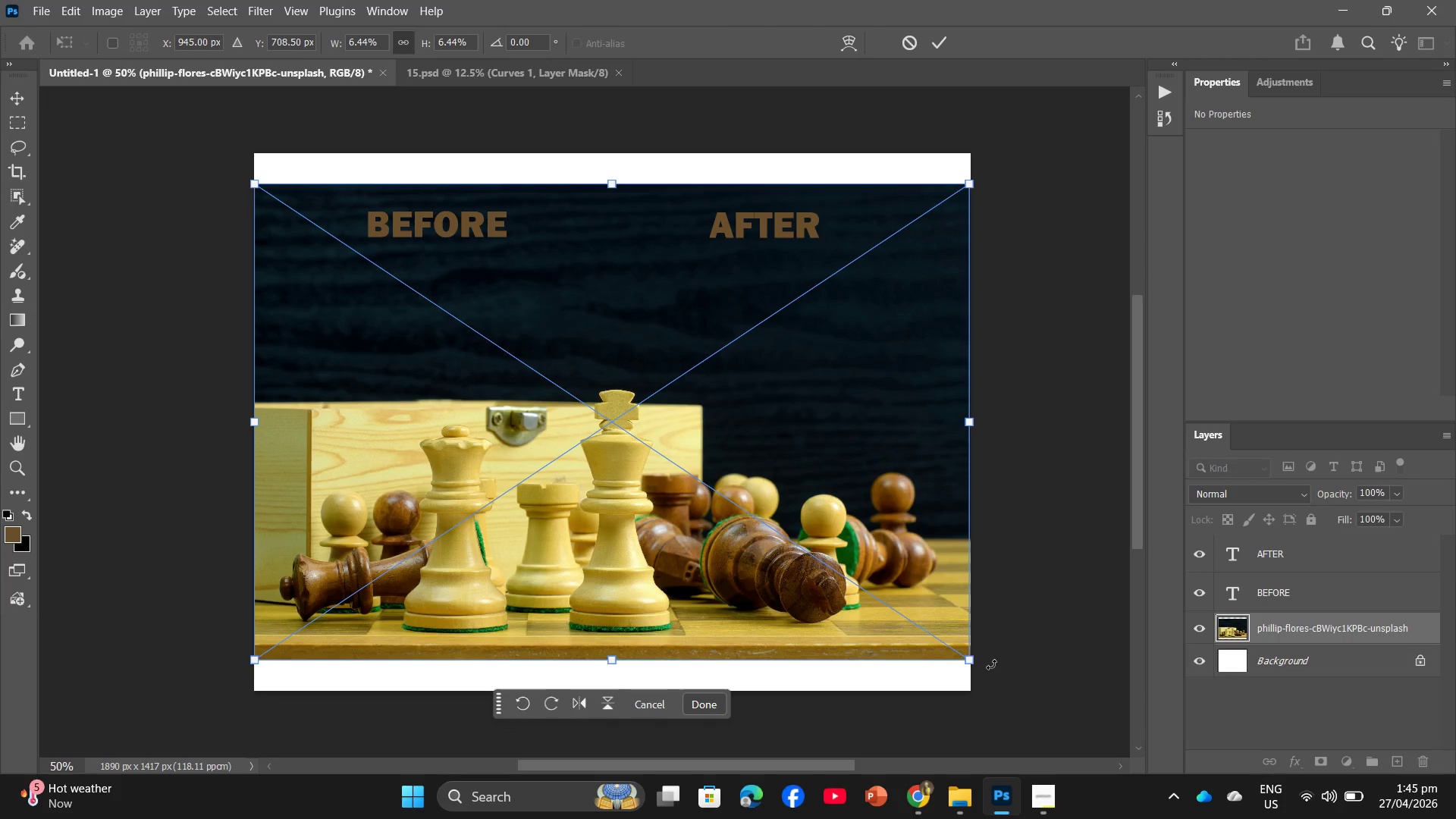 
left_click_drag(start_coordinate=[971, 658], to_coordinate=[573, 449])
 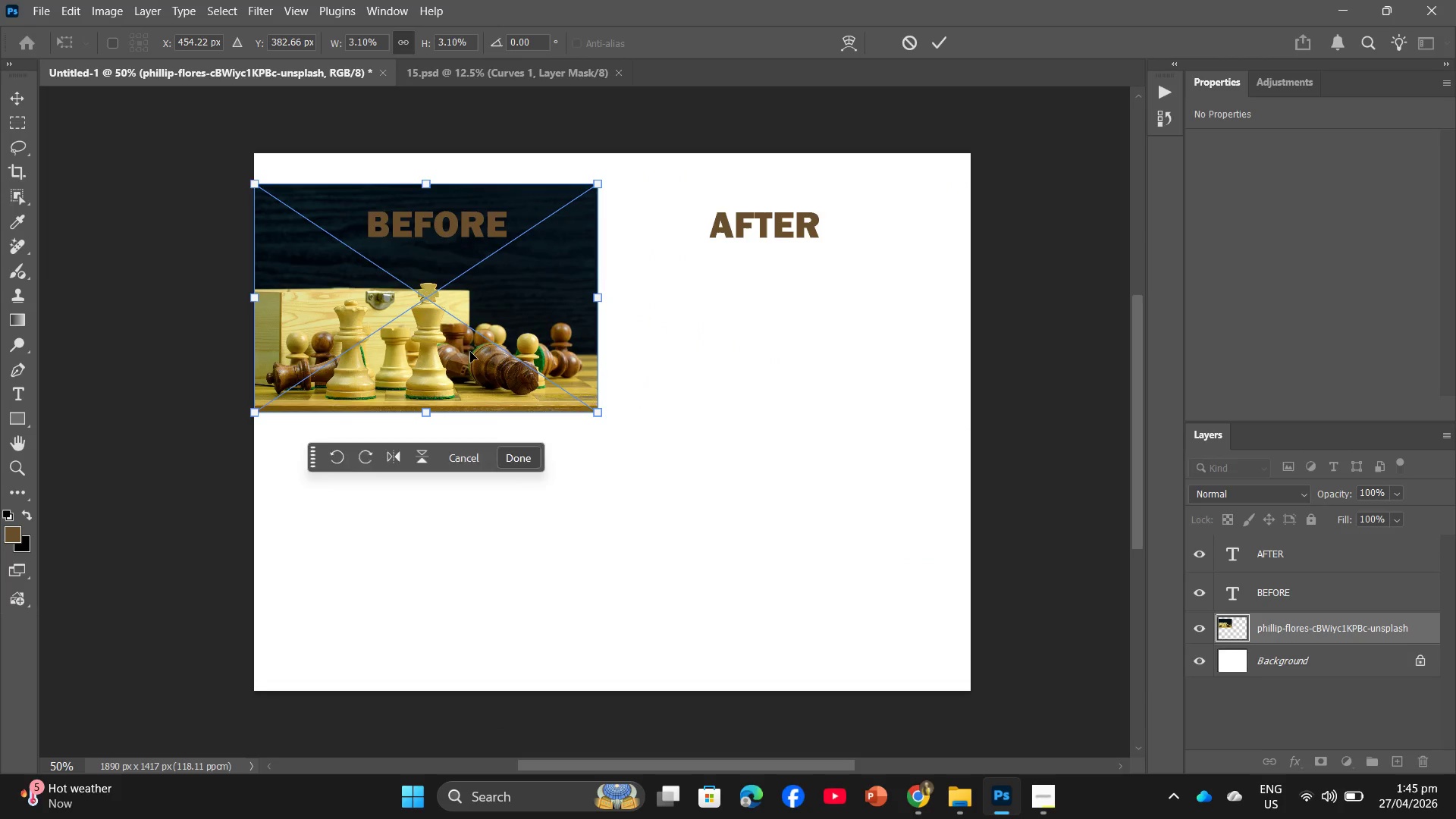 
left_click_drag(start_coordinate=[470, 352], to_coordinate=[489, 475])
 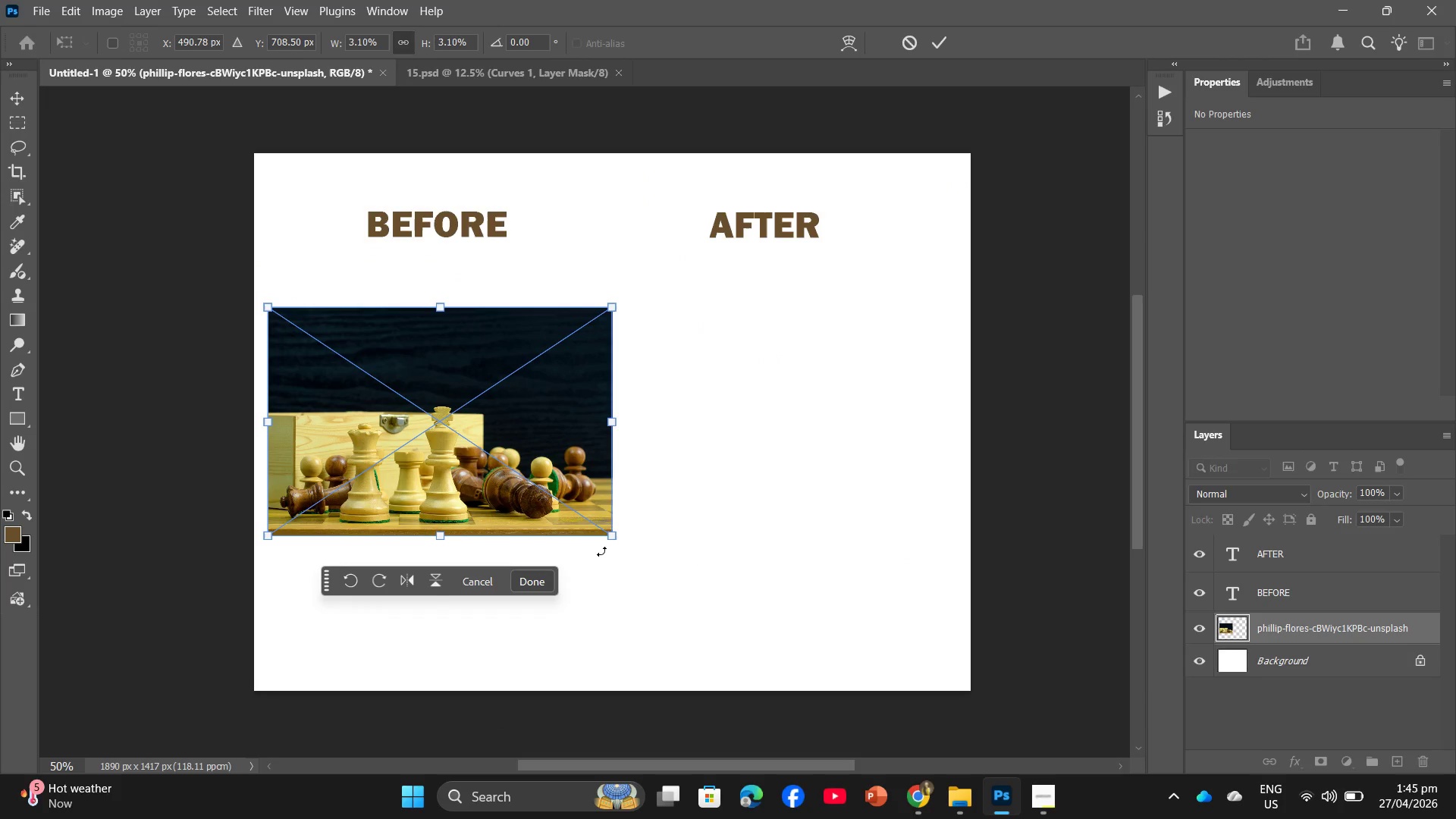 
key(Enter)
 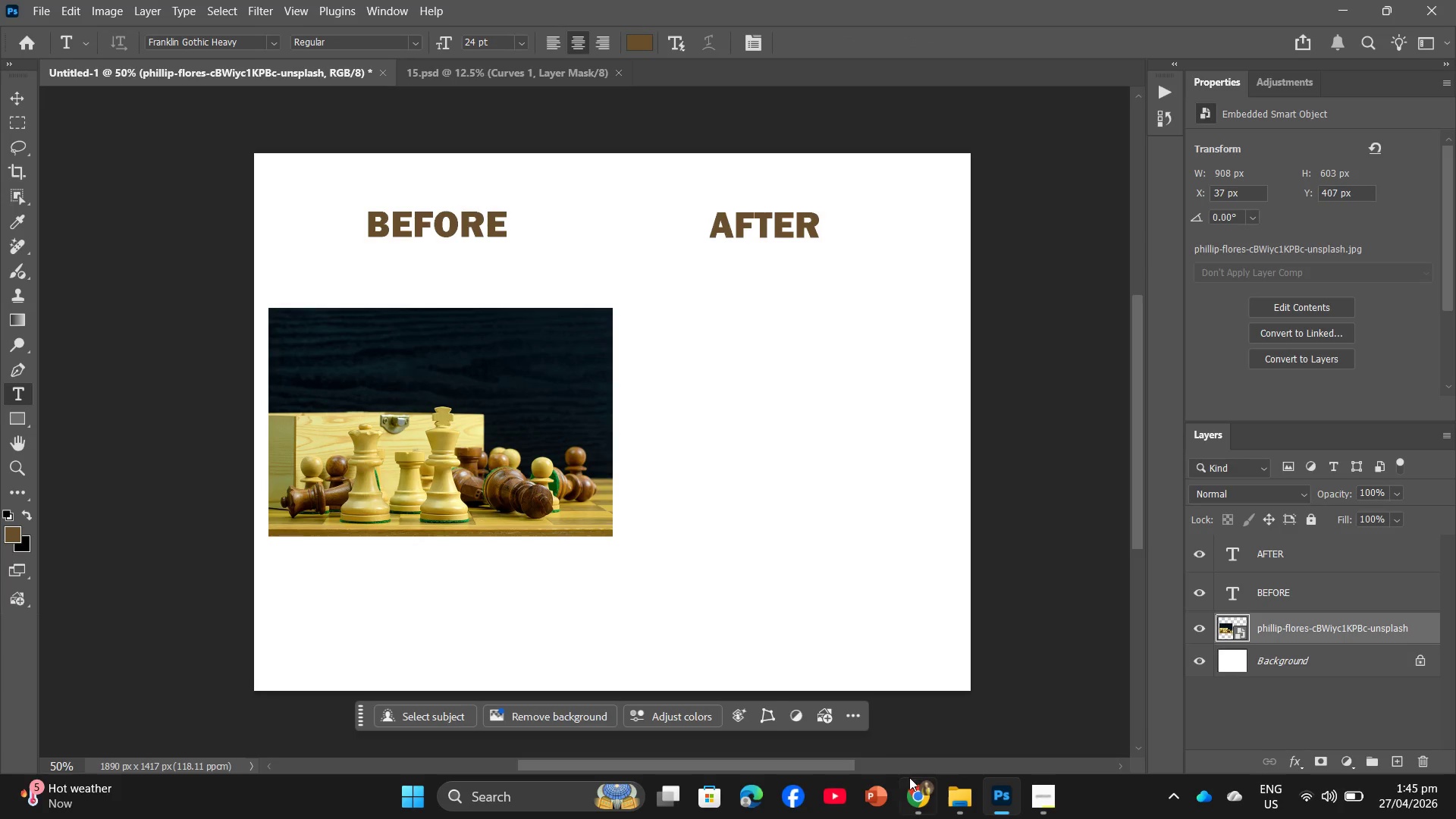 
left_click([974, 809])
 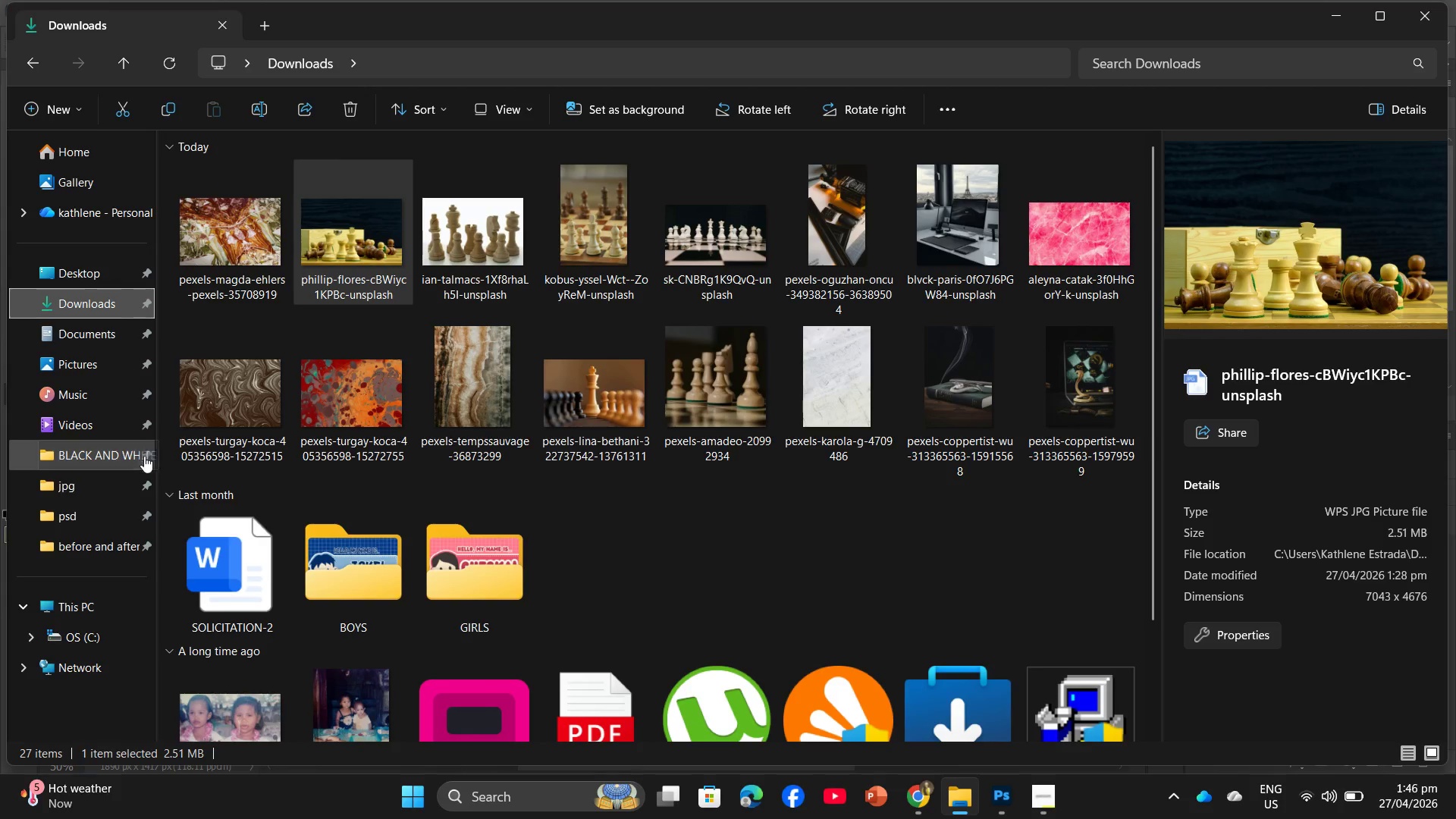 
wait(5.23)
 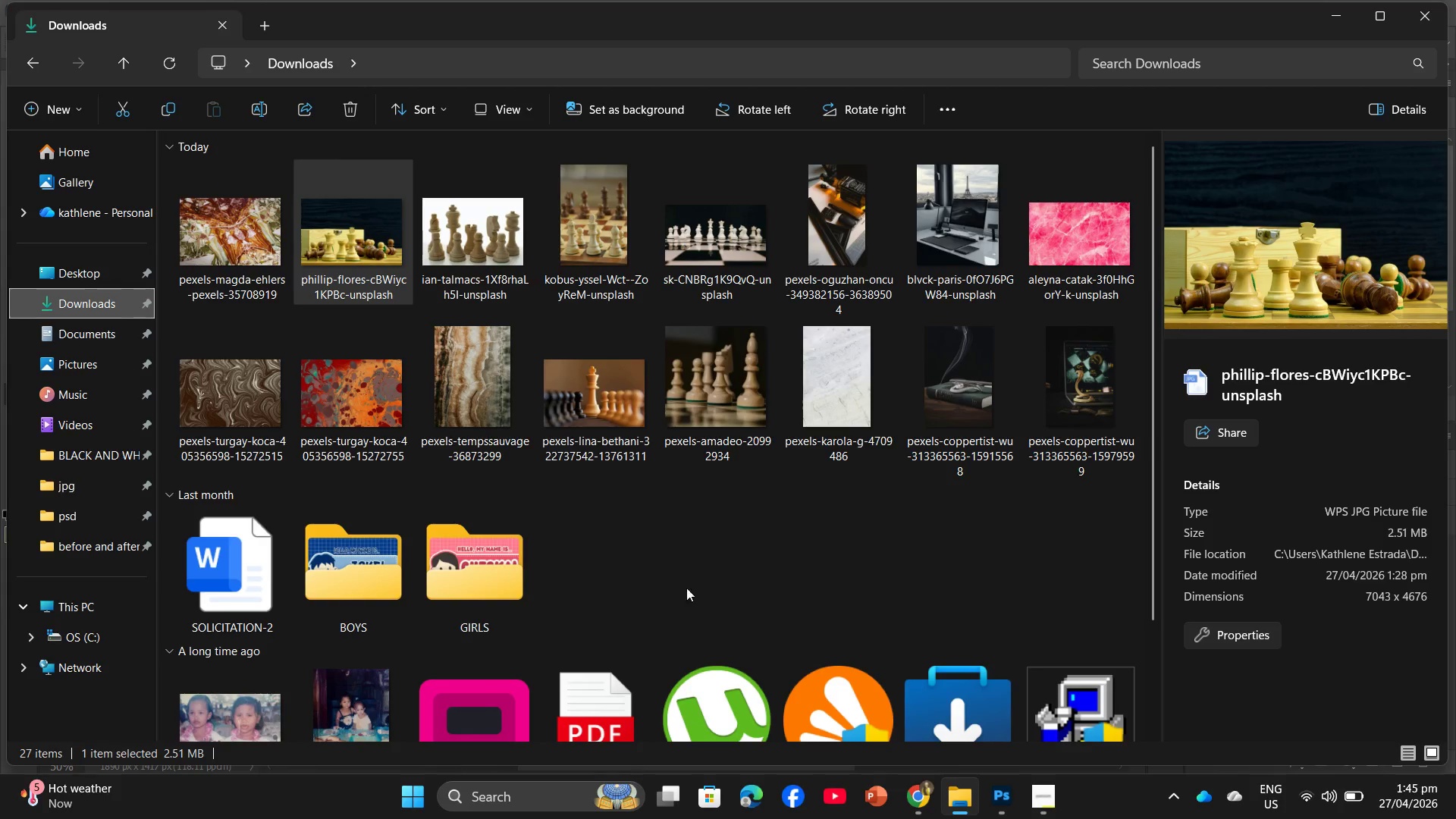 
left_click([108, 495])
 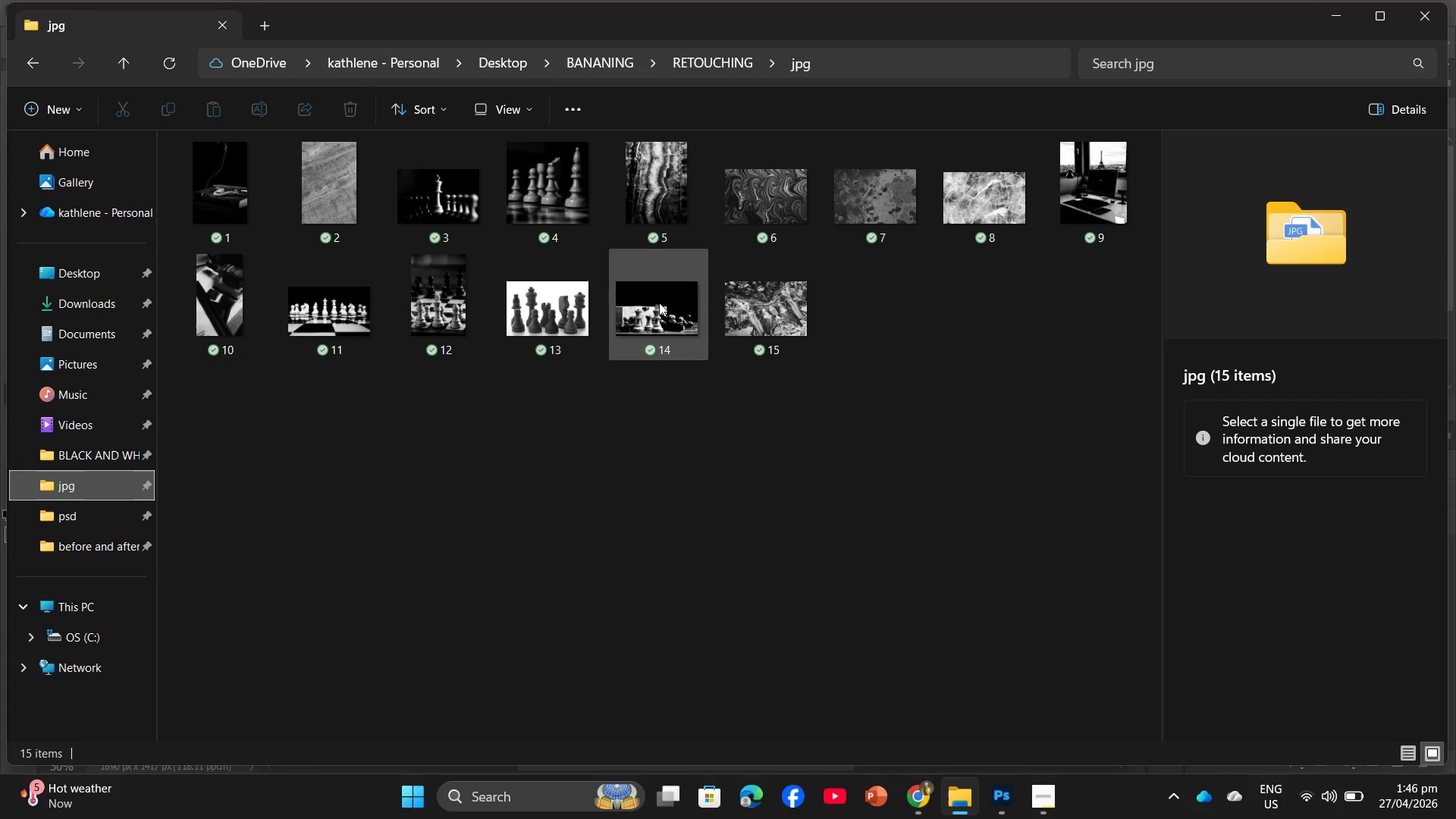 
left_click_drag(start_coordinate=[659, 303], to_coordinate=[719, 389])
 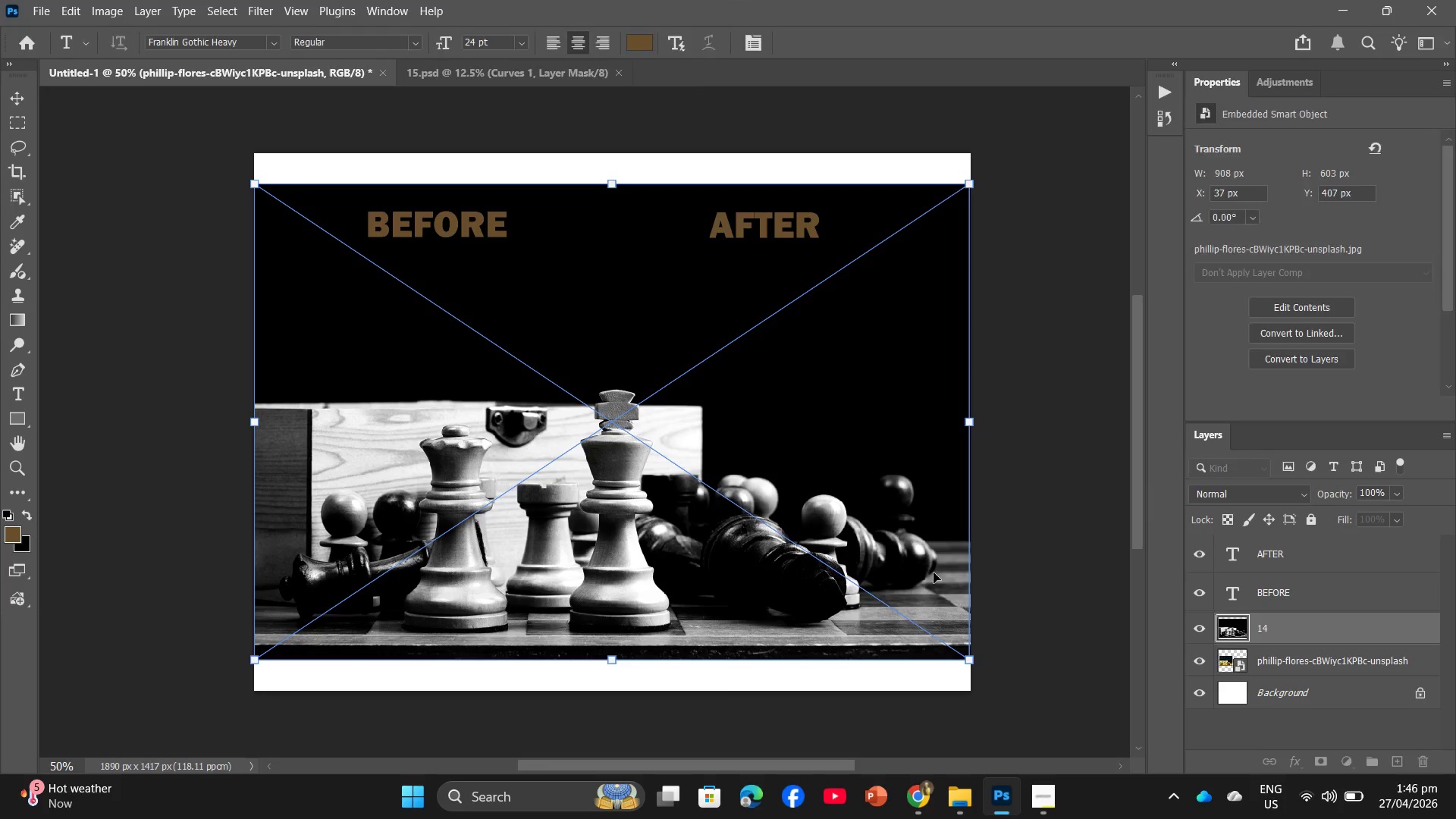 
left_click_drag(start_coordinate=[968, 664], to_coordinate=[515, 484])
 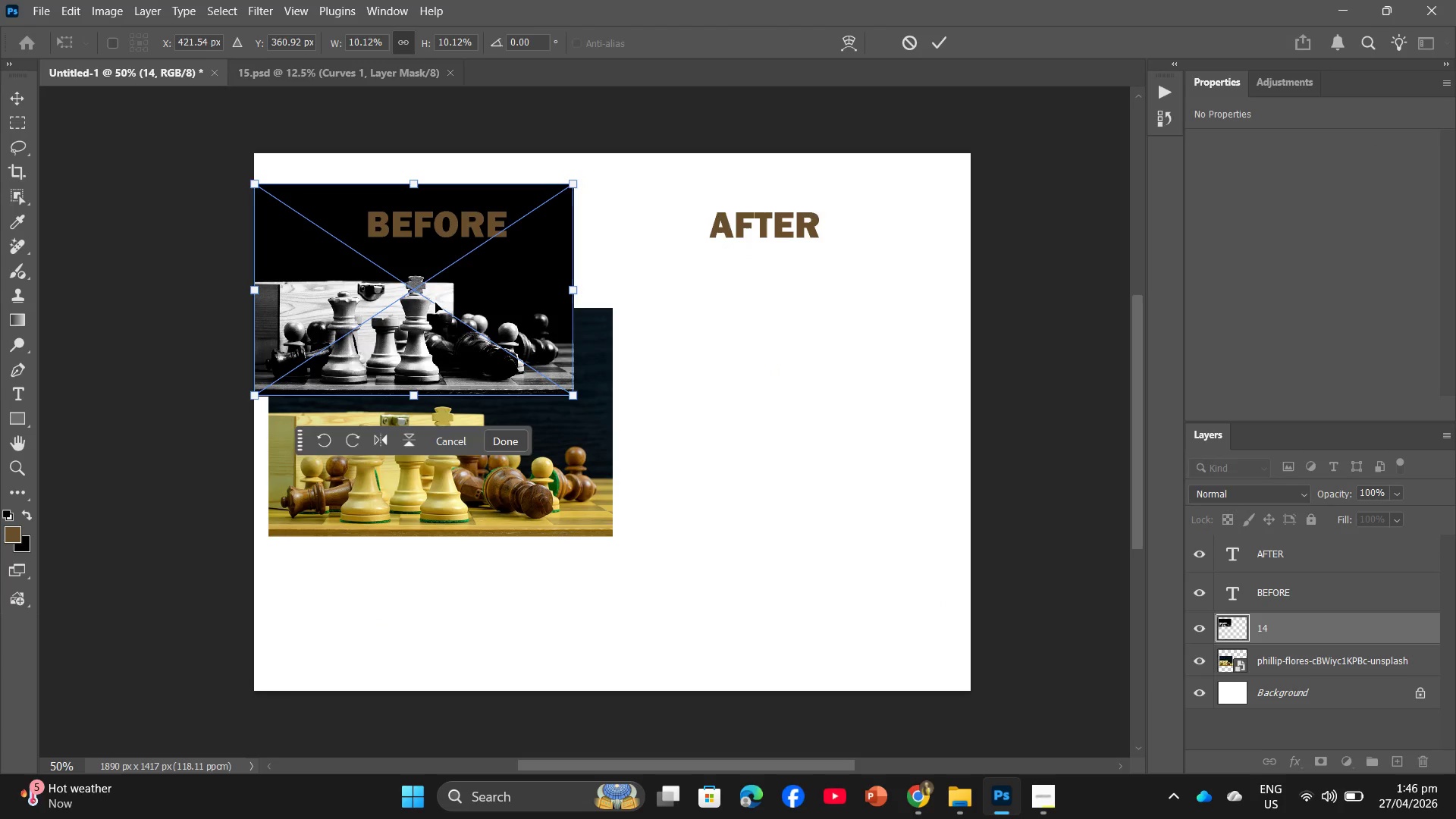 
left_click_drag(start_coordinate=[433, 297], to_coordinate=[802, 440])
 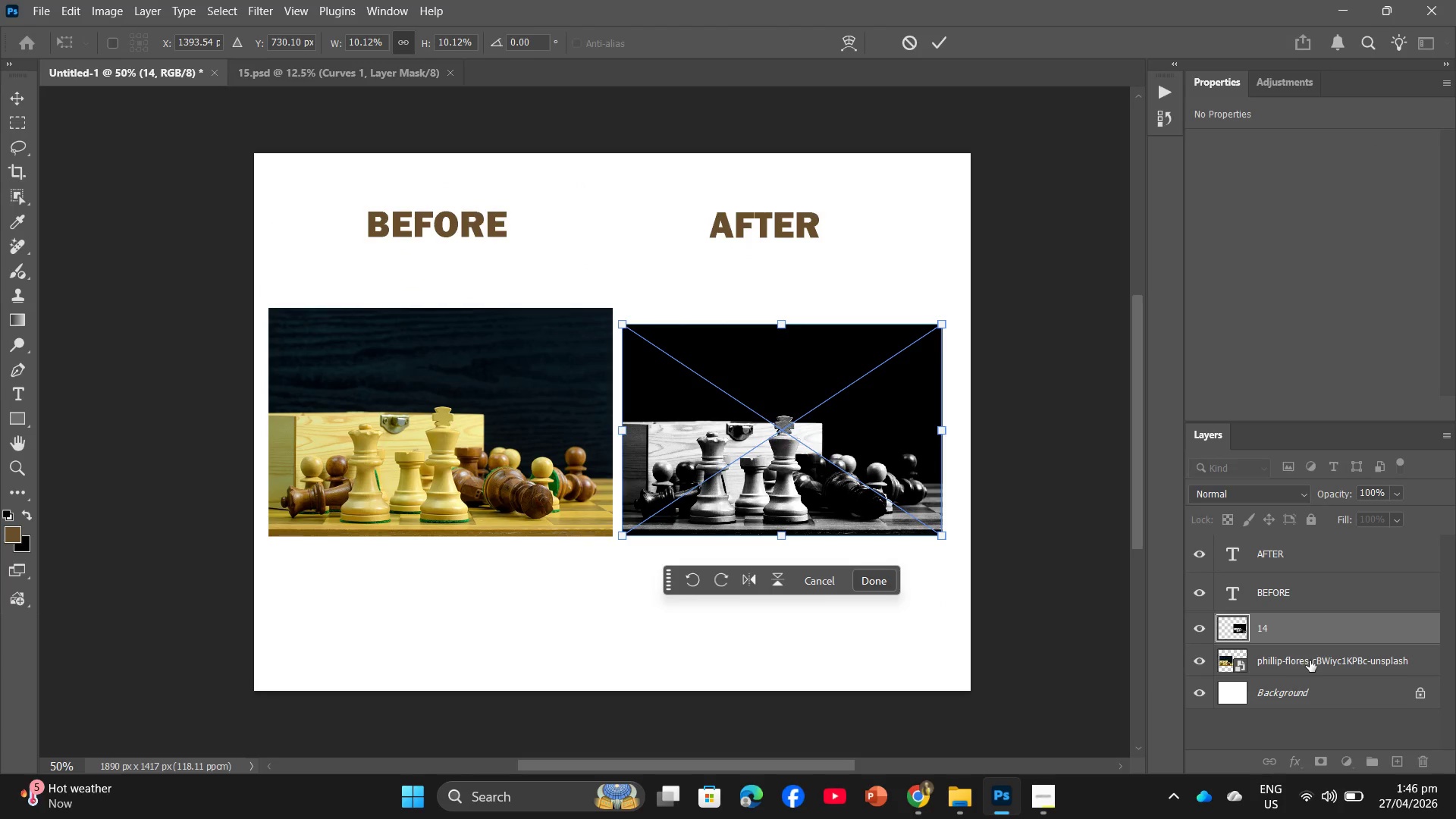 
left_click([1310, 661])
 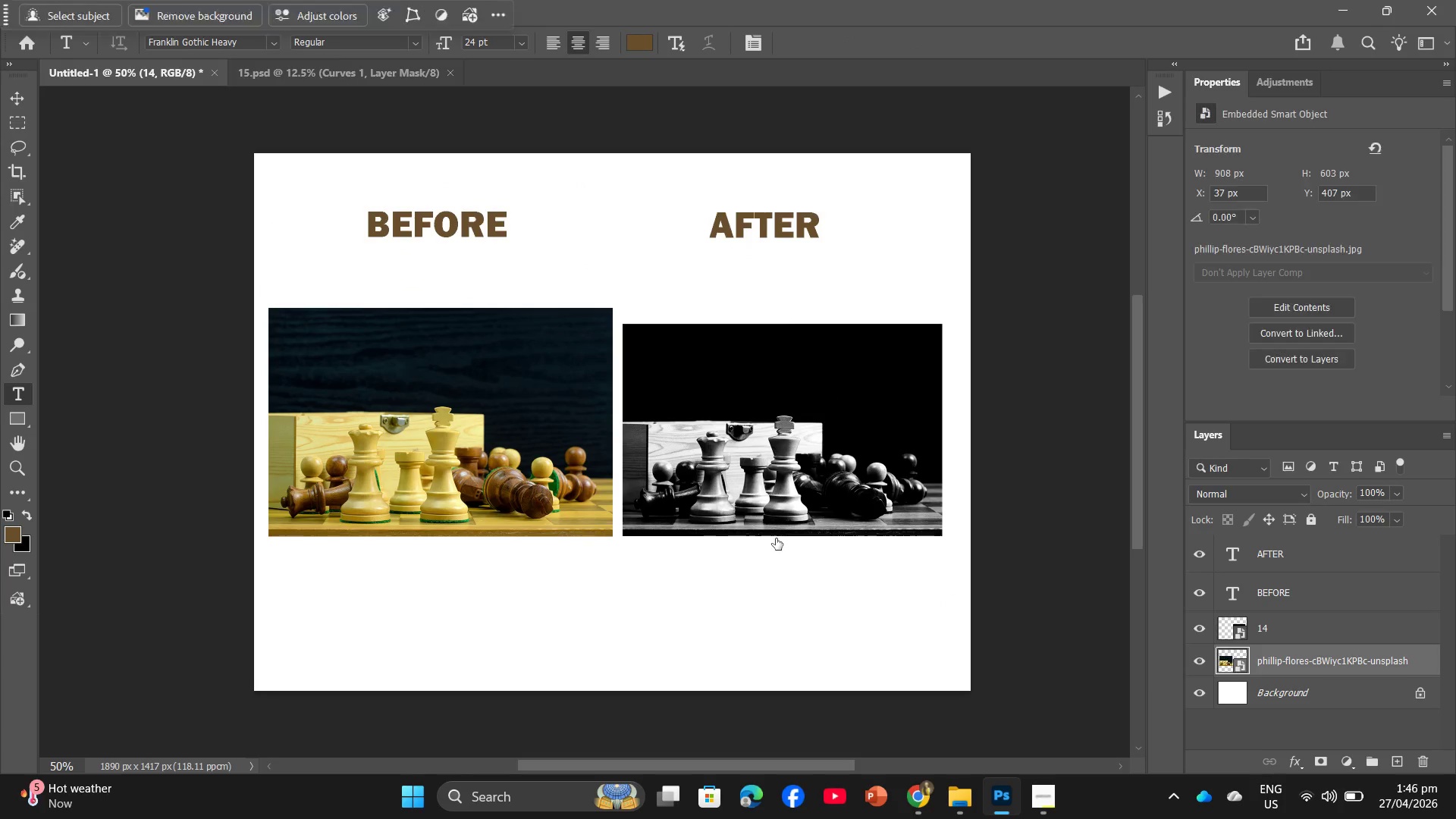 
key(Control+T)
 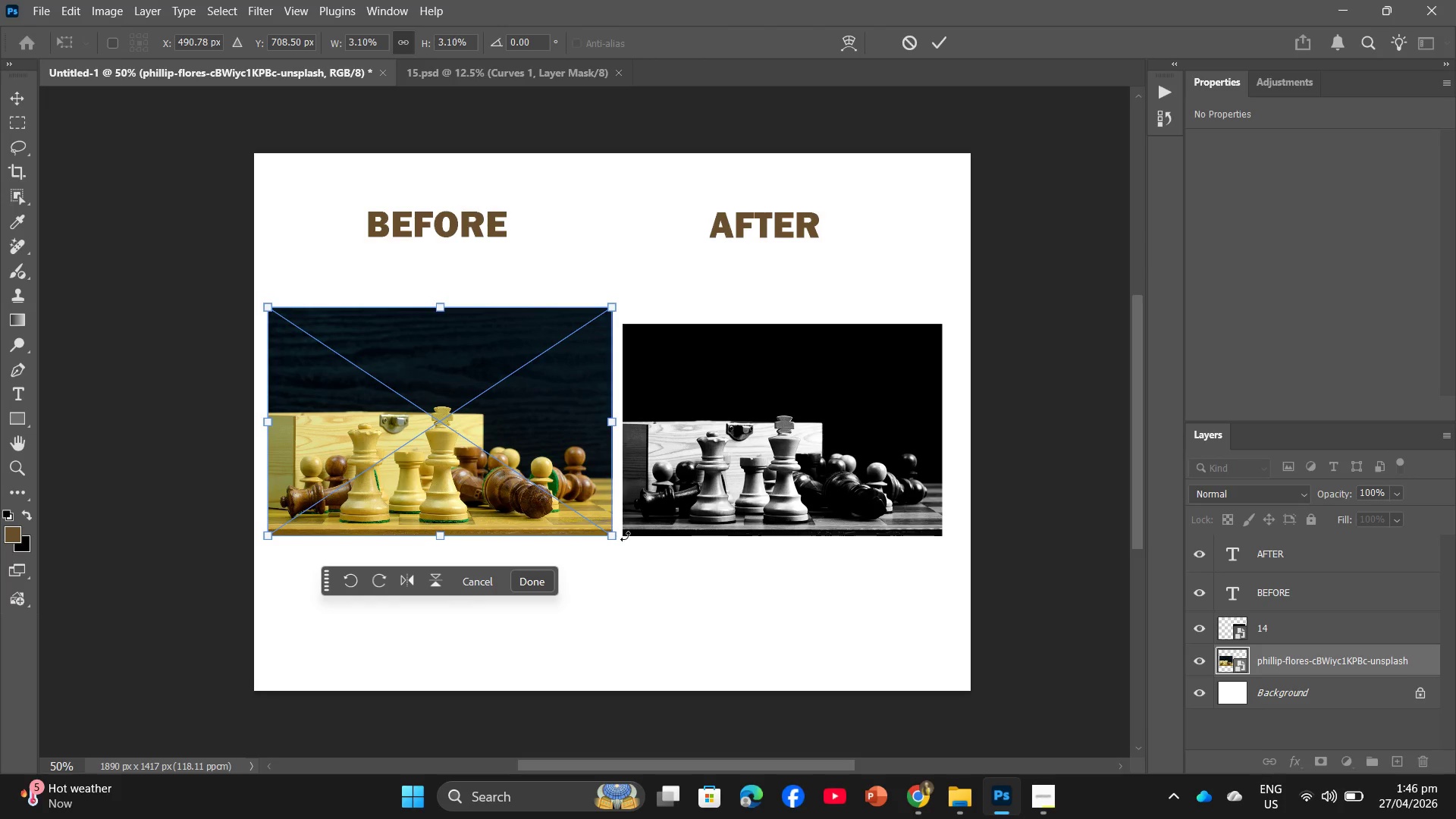 
left_click_drag(start_coordinate=[613, 536], to_coordinate=[579, 510])
 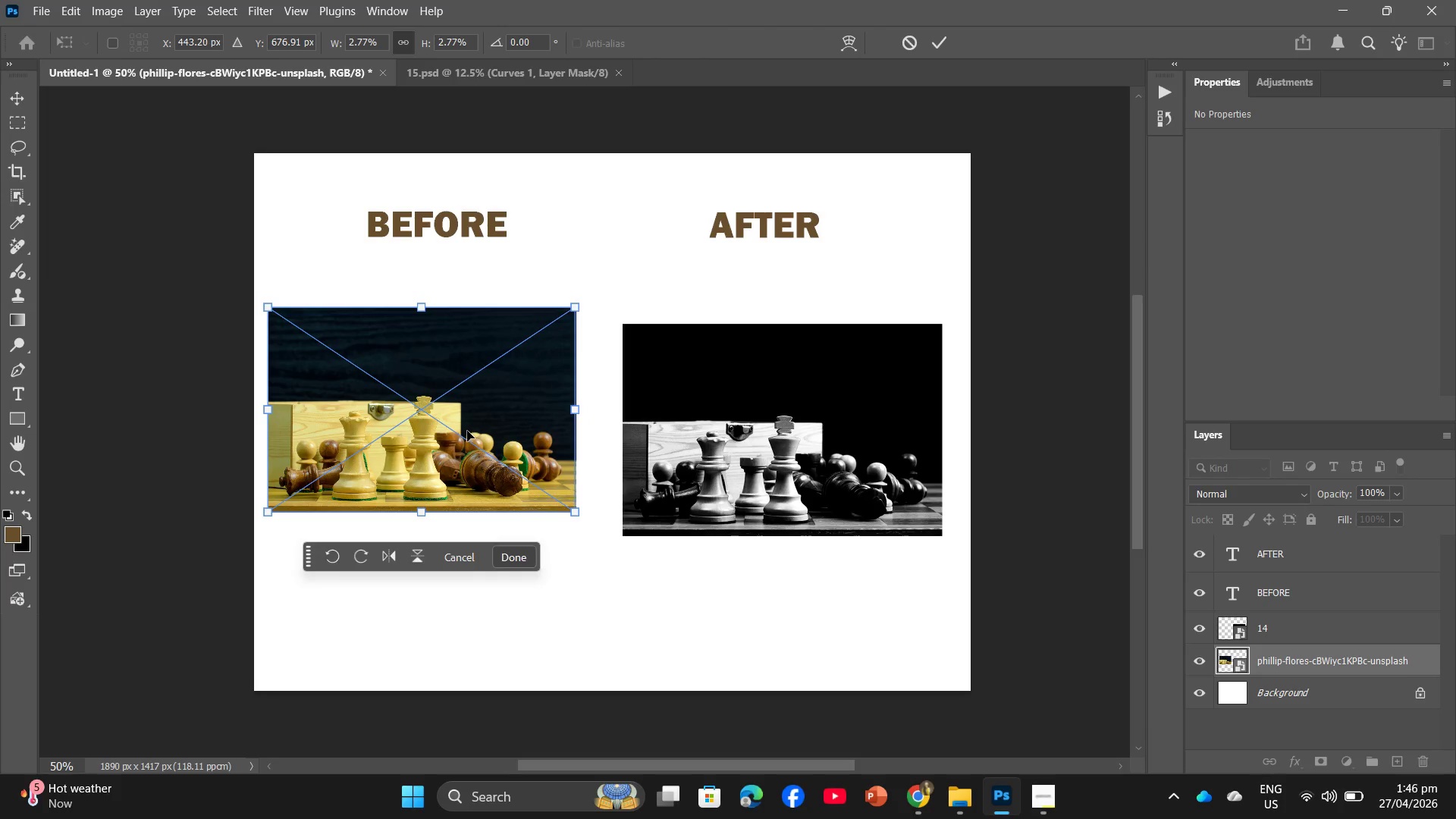 
left_click_drag(start_coordinate=[468, 431], to_coordinate=[475, 428])
 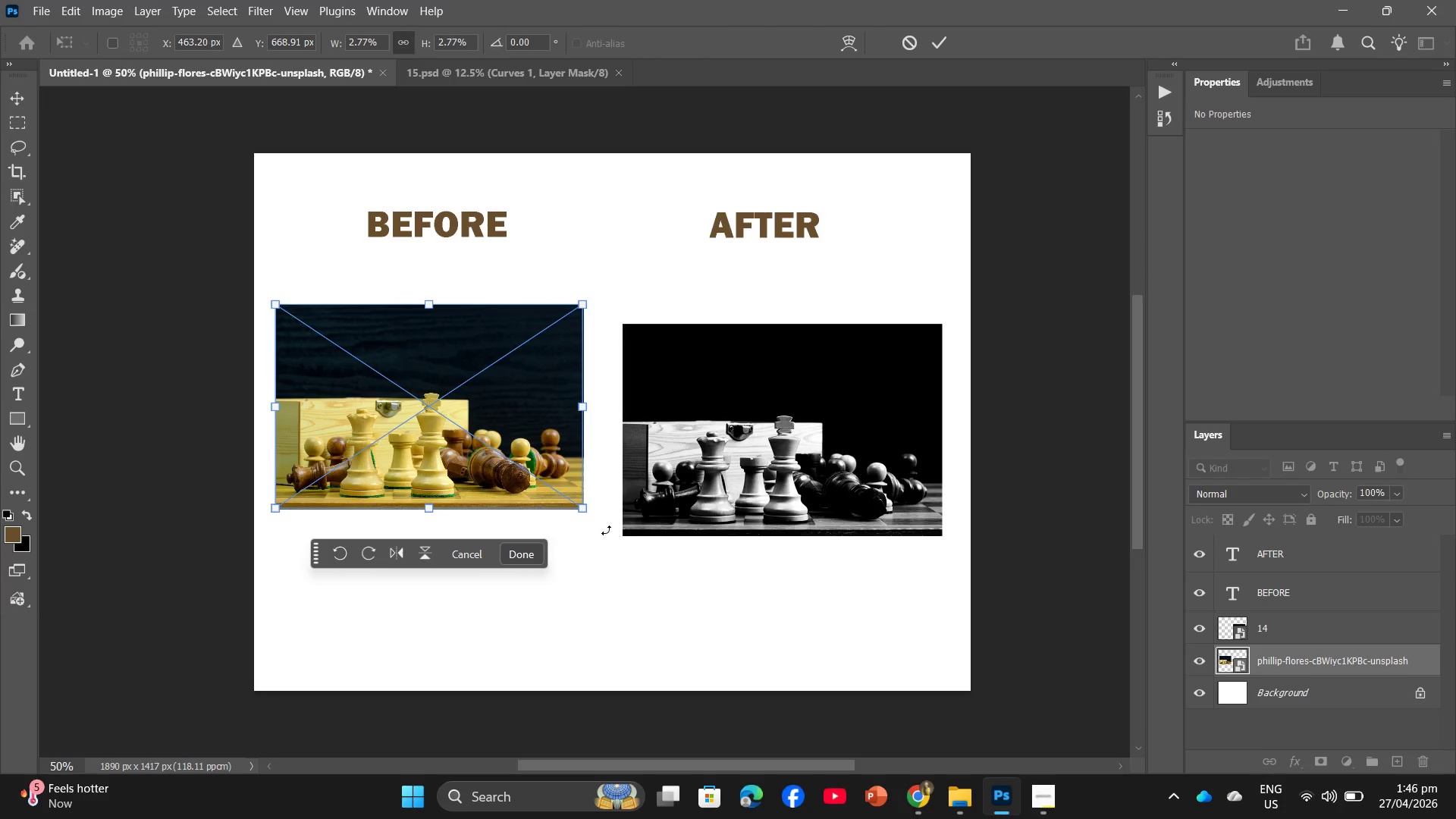 
left_click_drag(start_coordinate=[583, 506], to_coordinate=[588, 511])
 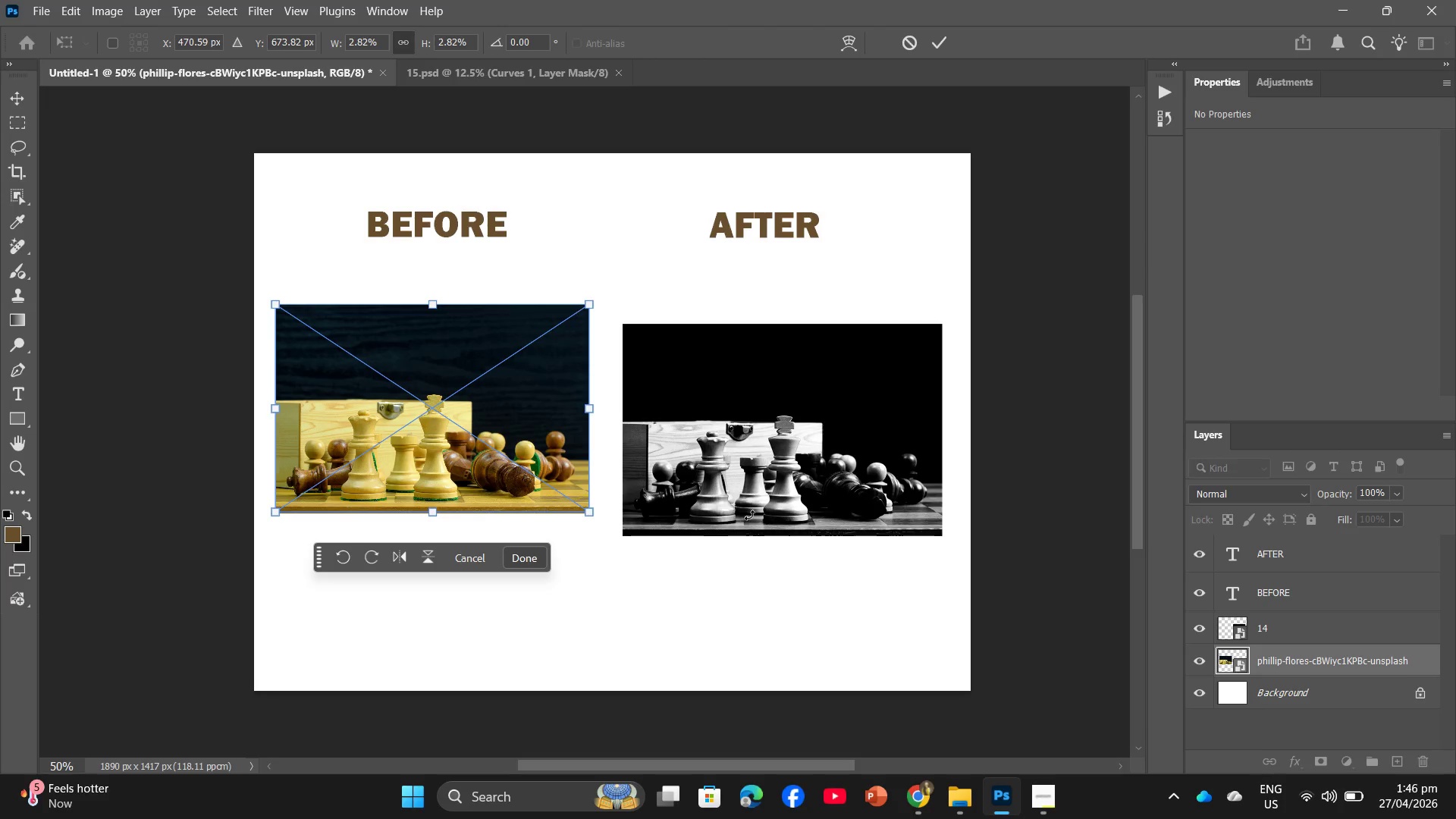 
key(Enter)
 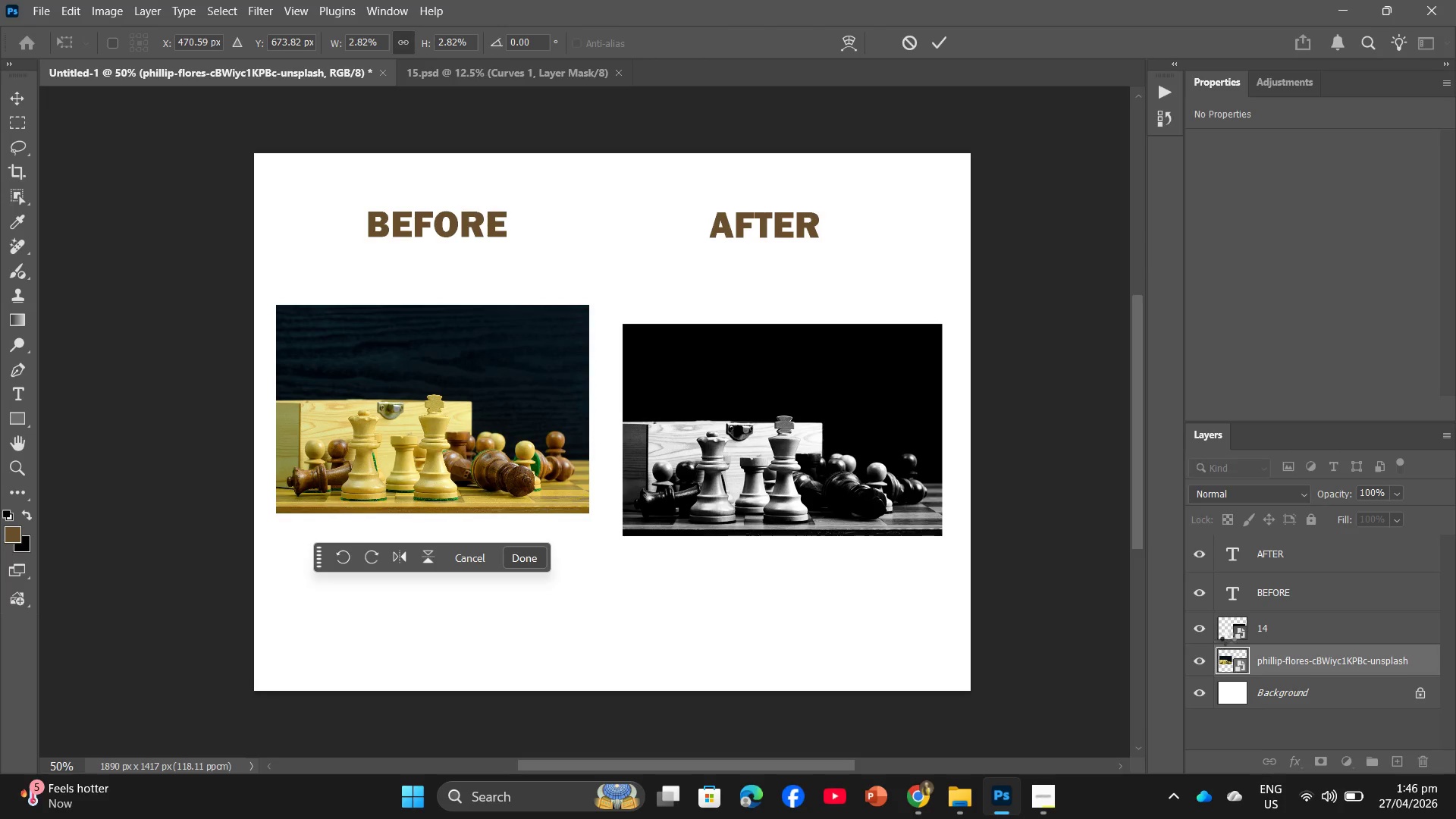 
left_click([1278, 646])
 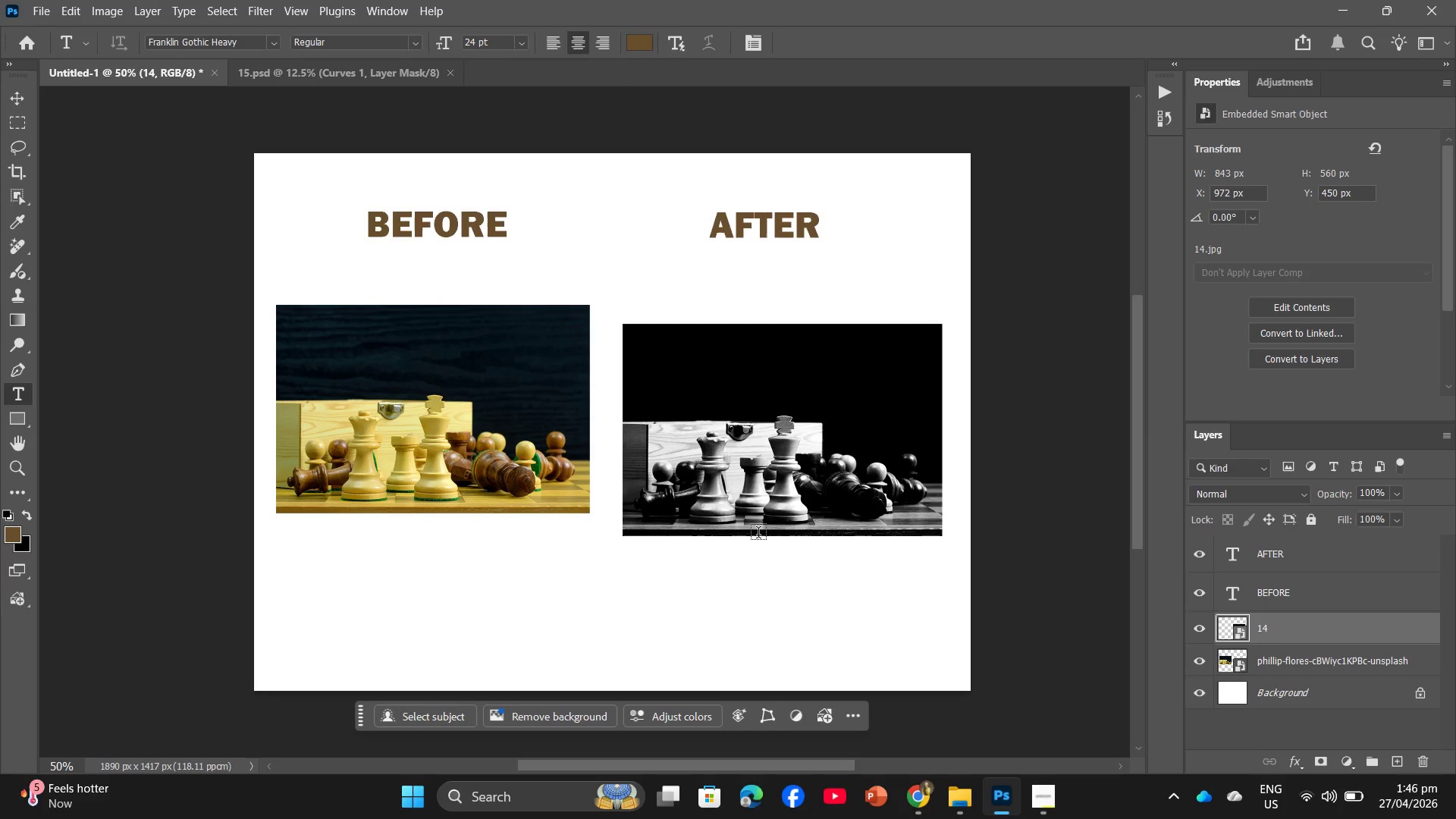 
key(Control+T)
 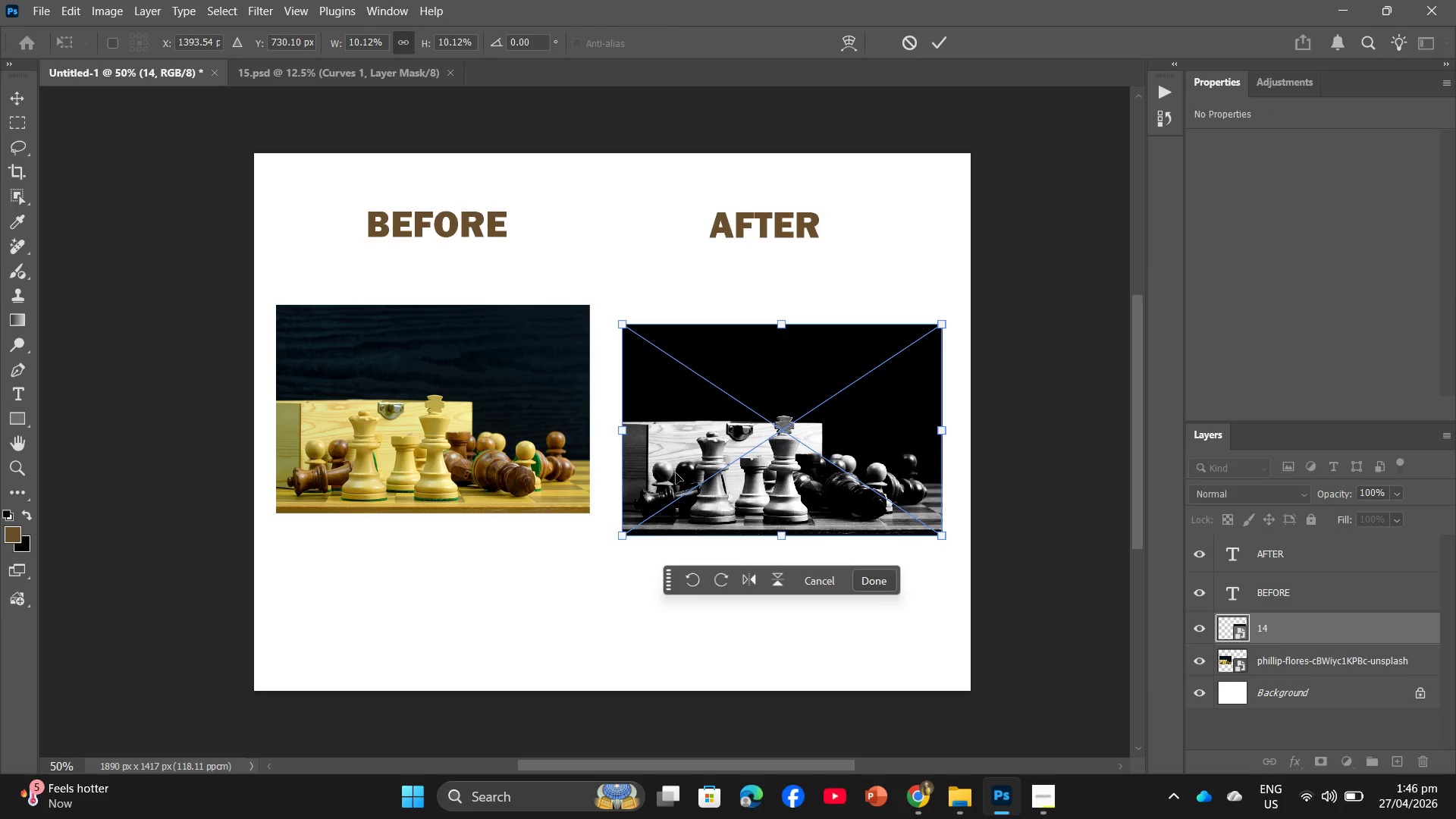 
left_click_drag(start_coordinate=[708, 472], to_coordinate=[708, 453])
 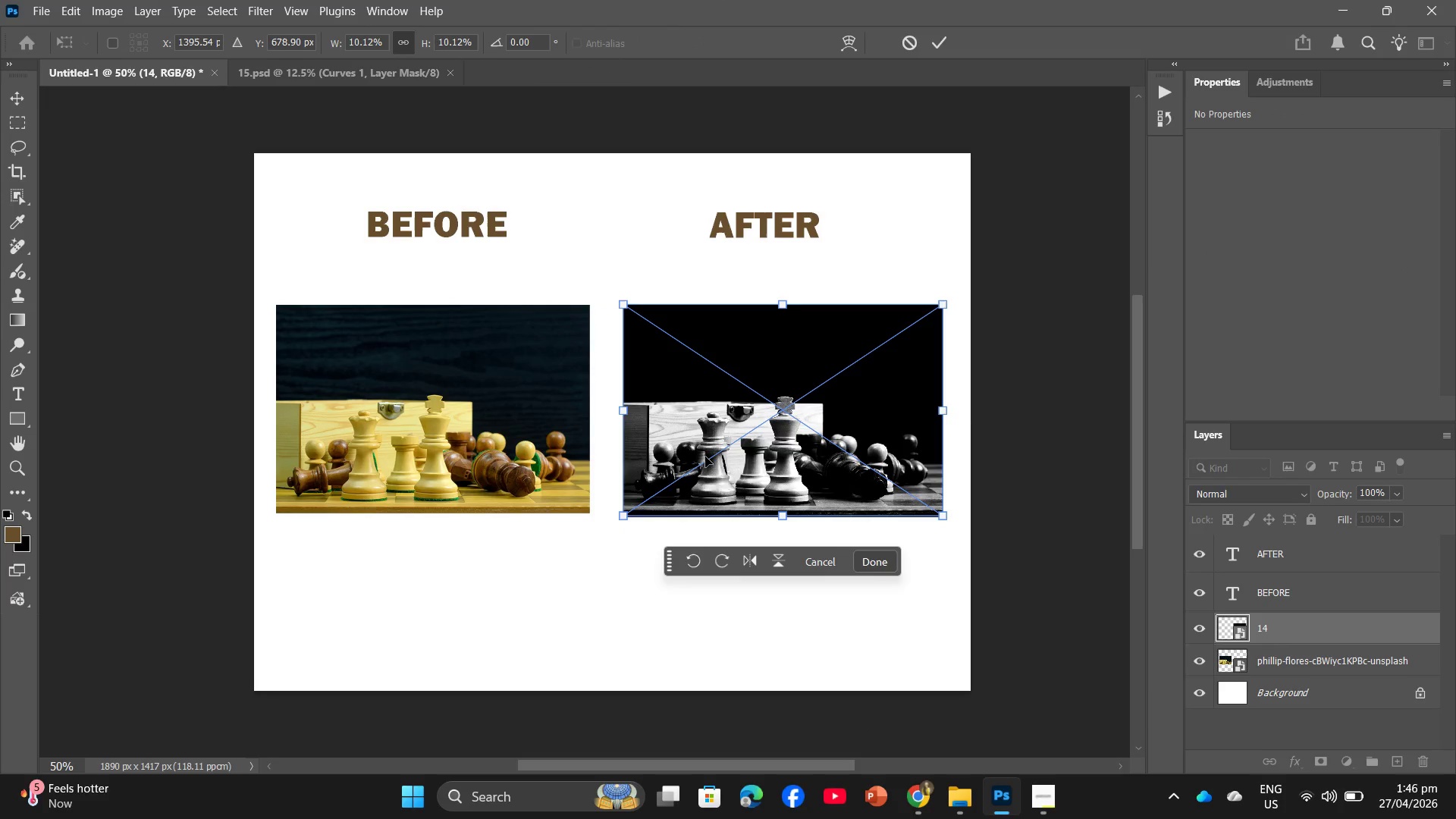 
key(Enter)
 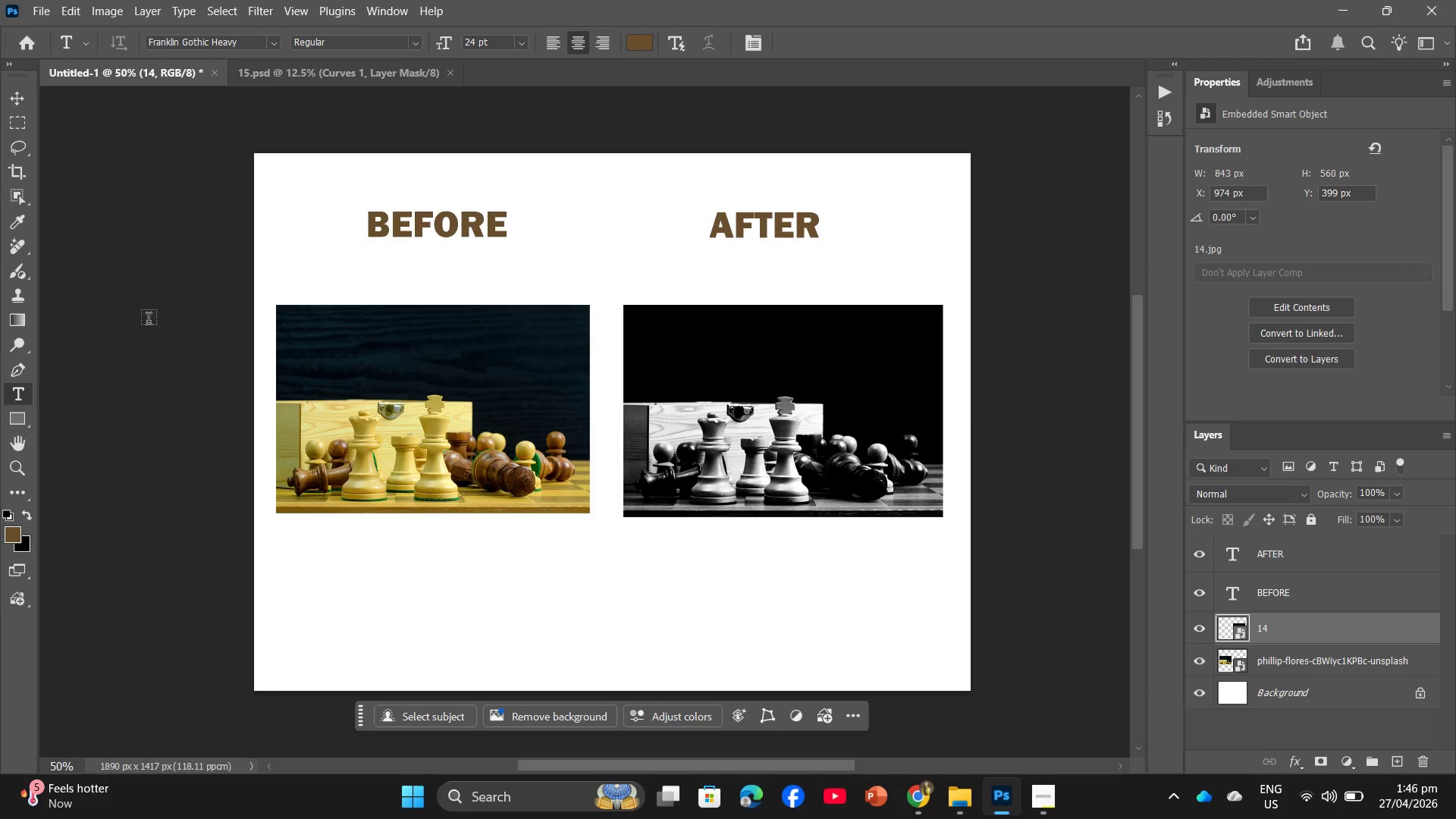 
wait(5.36)
 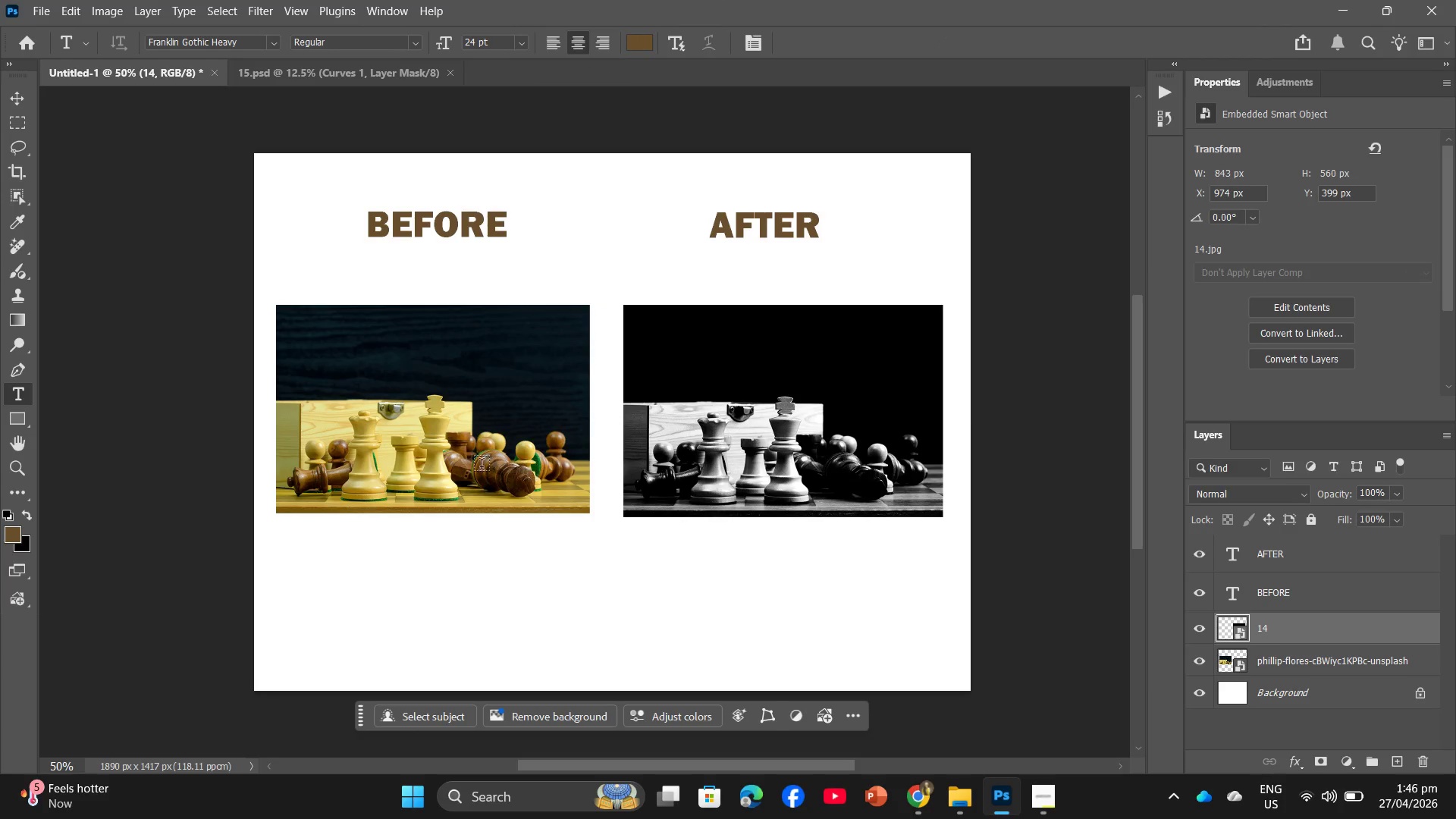 
key(Control+T)
 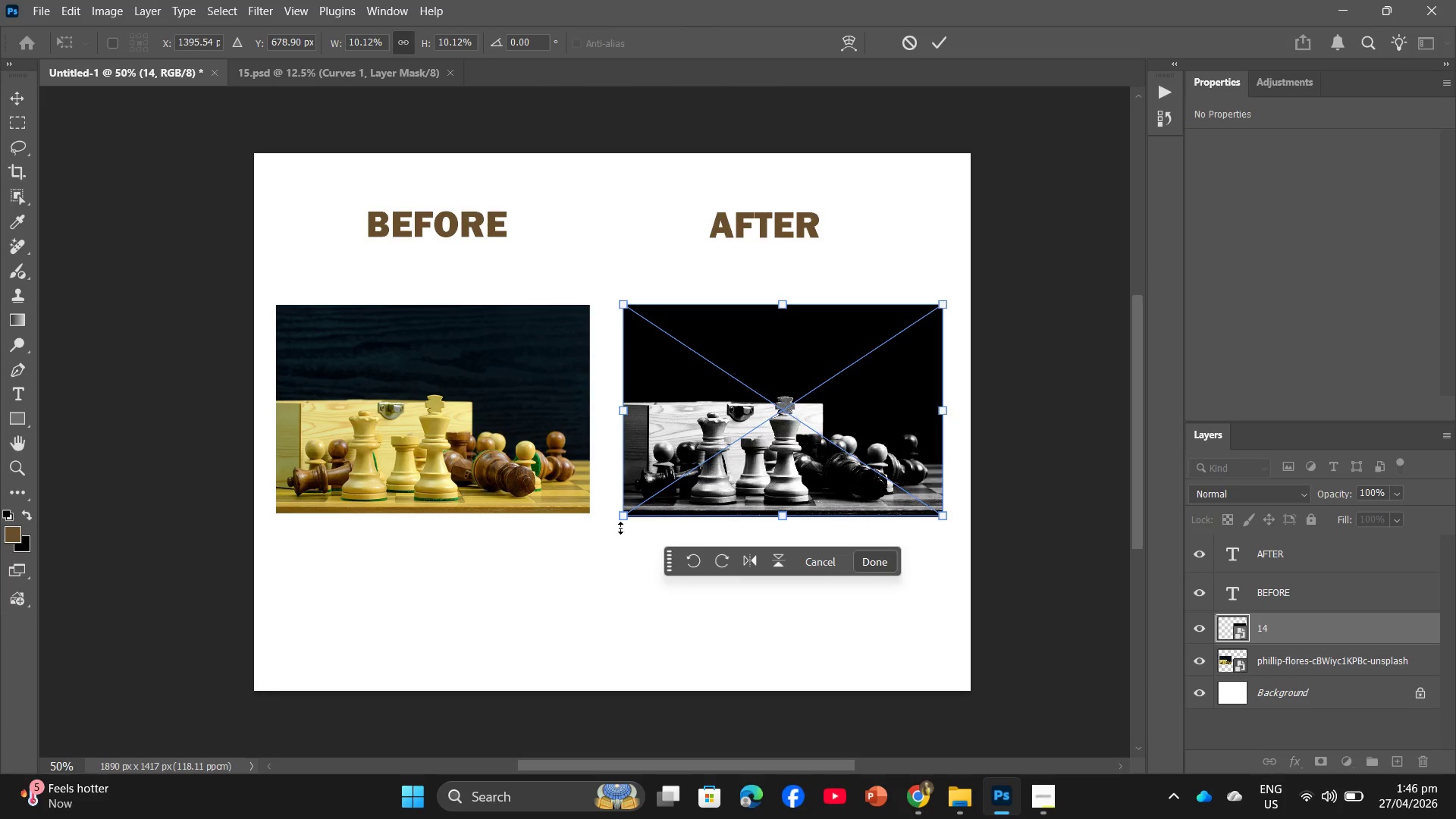 
left_click_drag(start_coordinate=[624, 516], to_coordinate=[635, 513])
 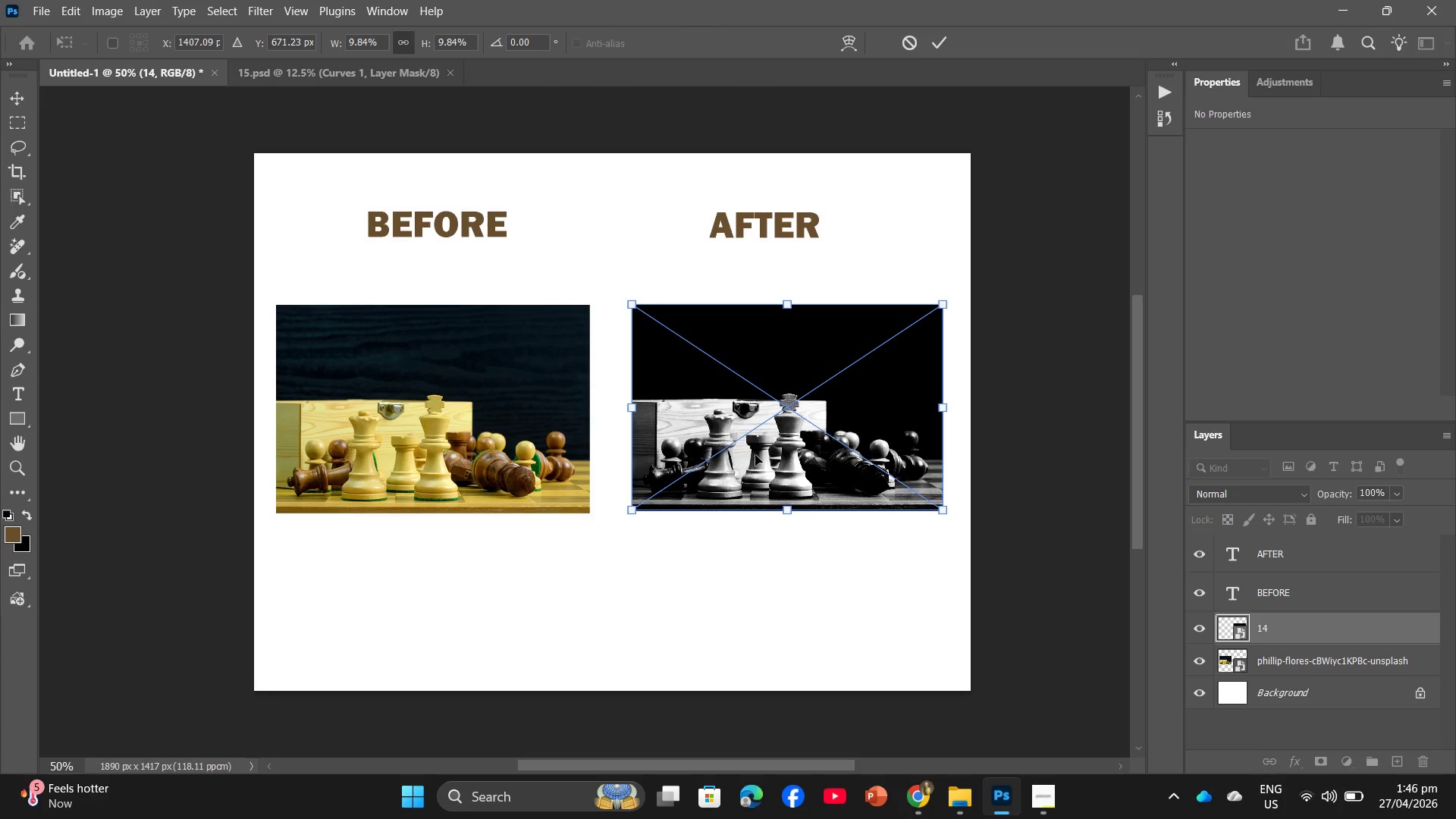 
left_click_drag(start_coordinate=[758, 455], to_coordinate=[752, 455])
 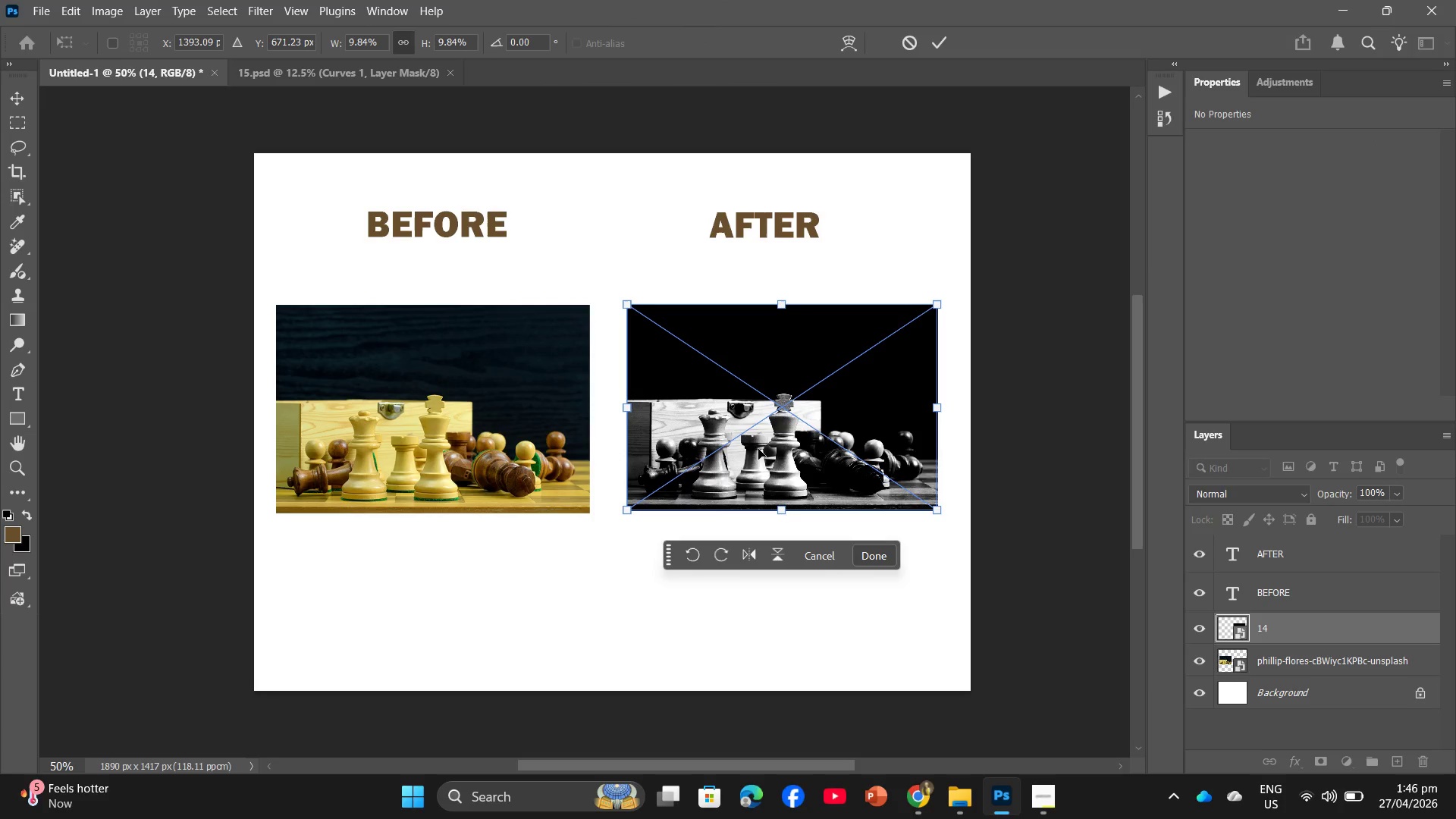 
key(Enter)
 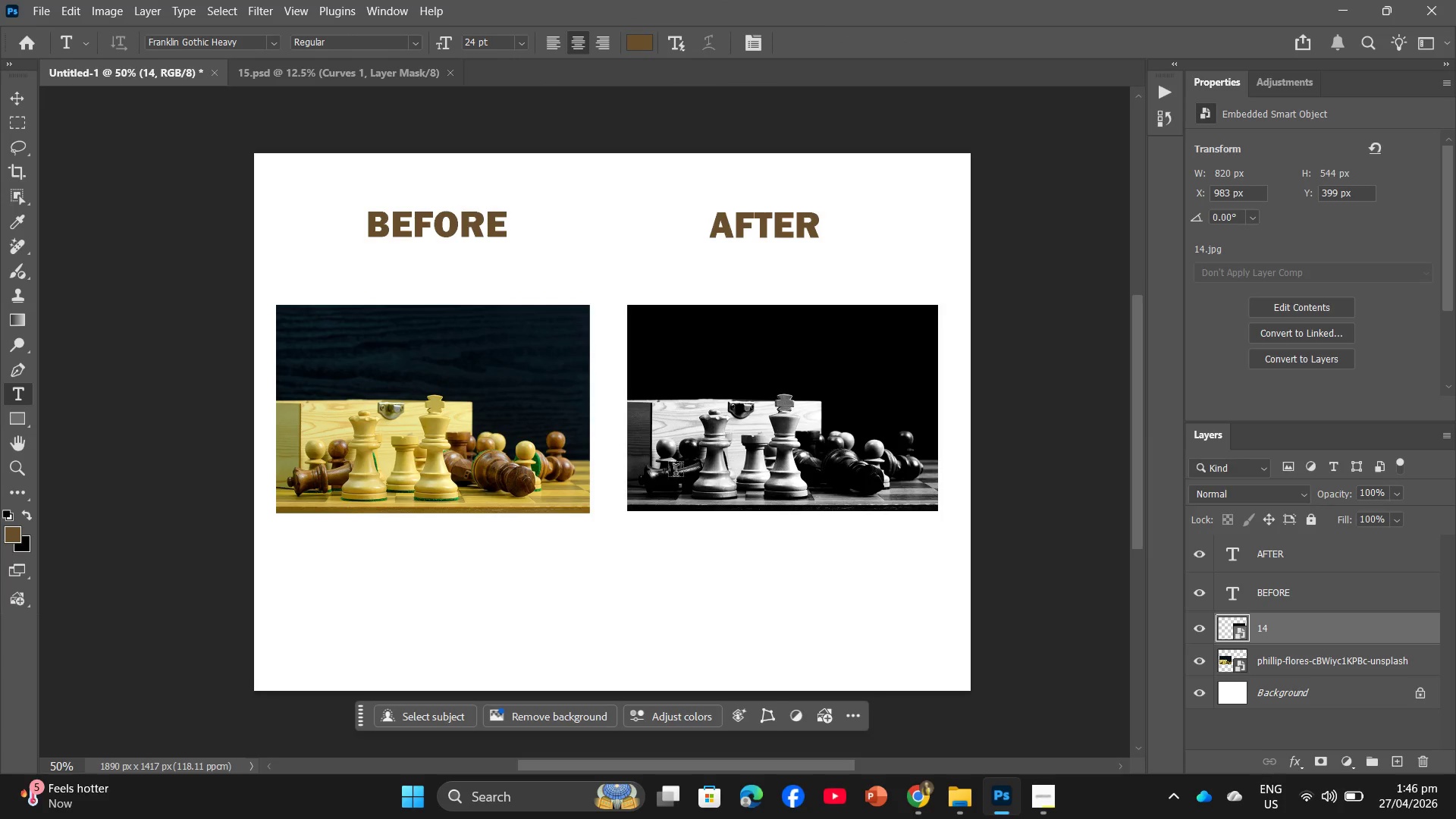 
key(Control+T)
 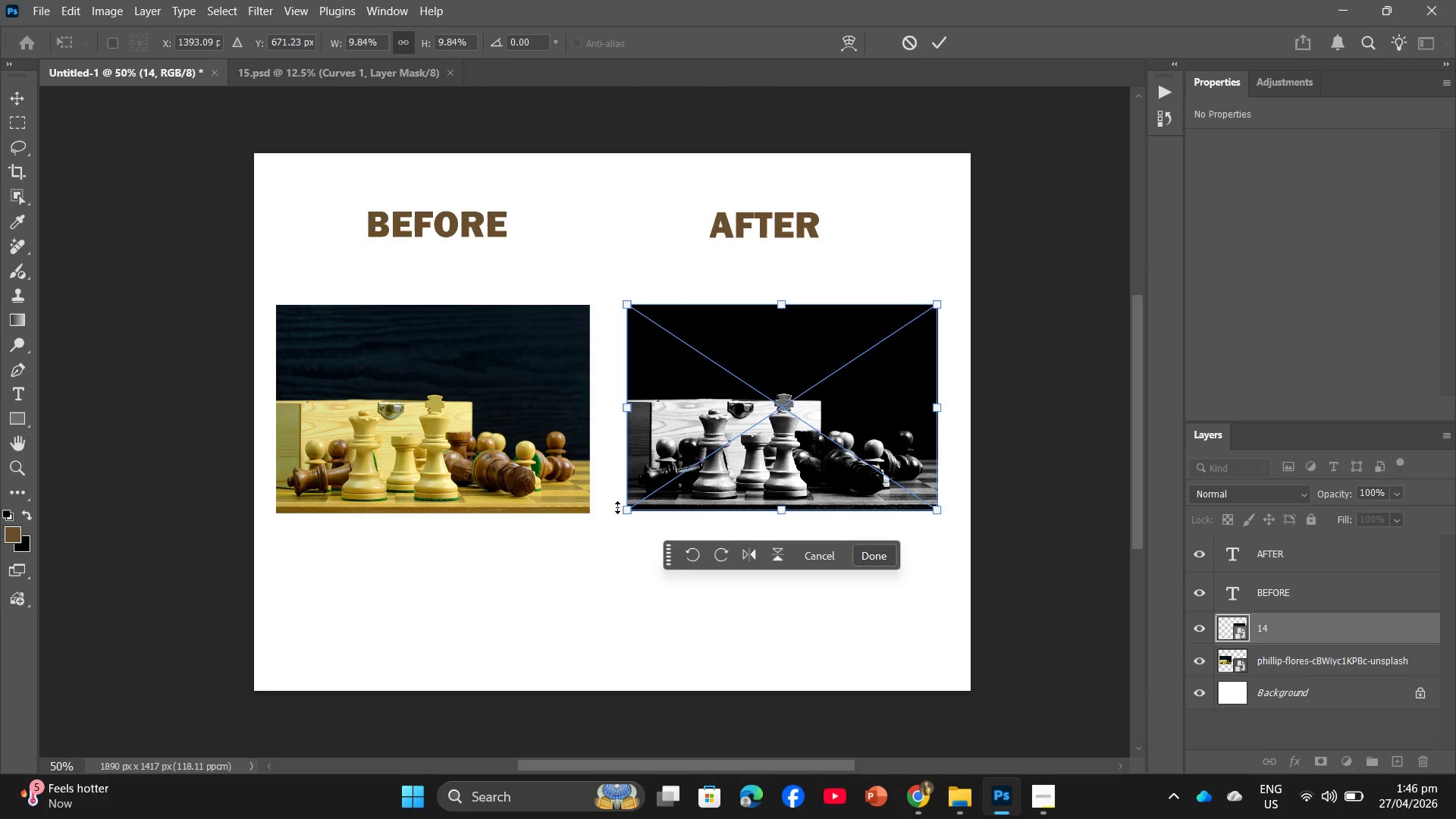 
left_click_drag(start_coordinate=[627, 507], to_coordinate=[622, 507])
 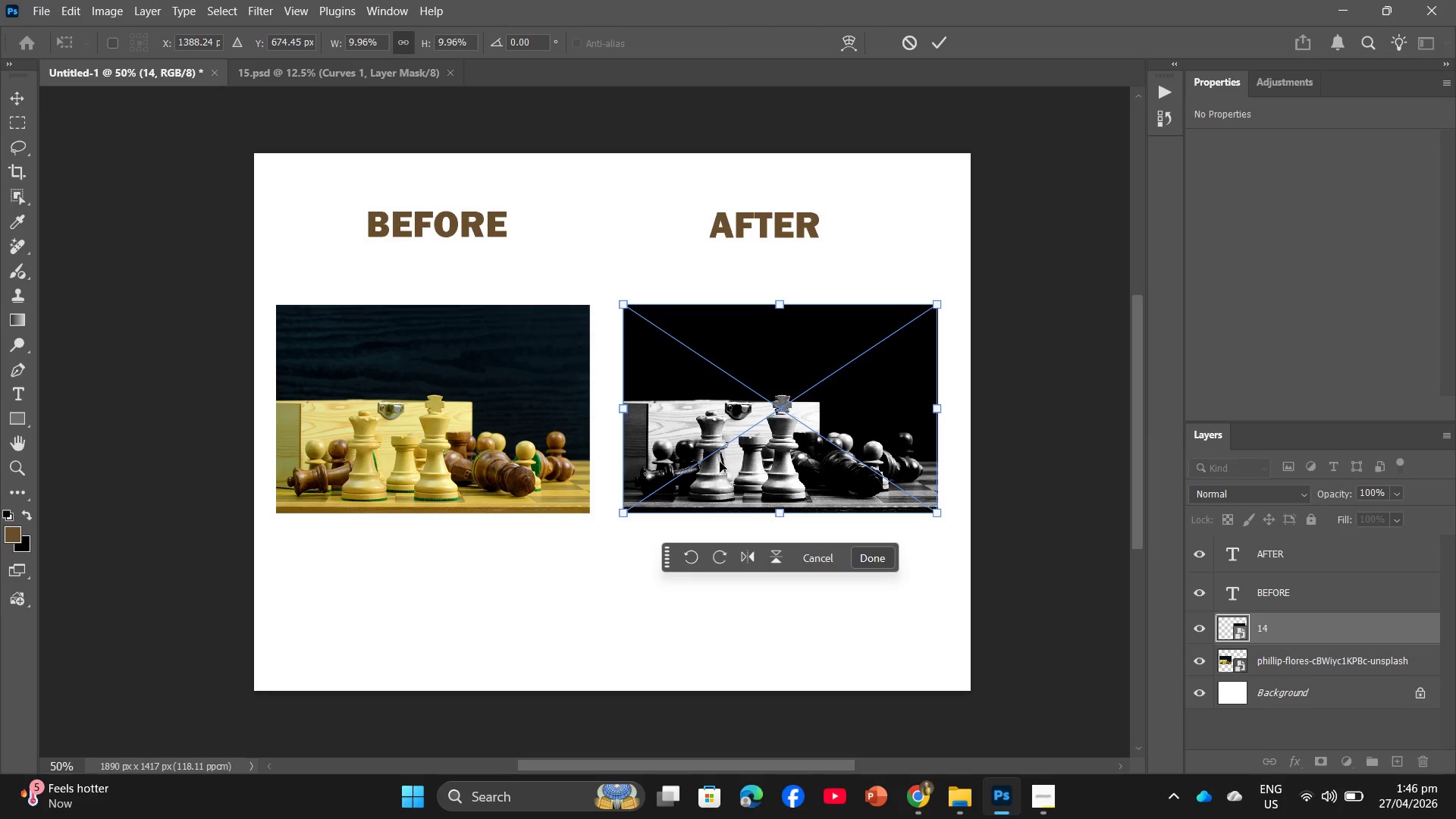 
key(Enter)
 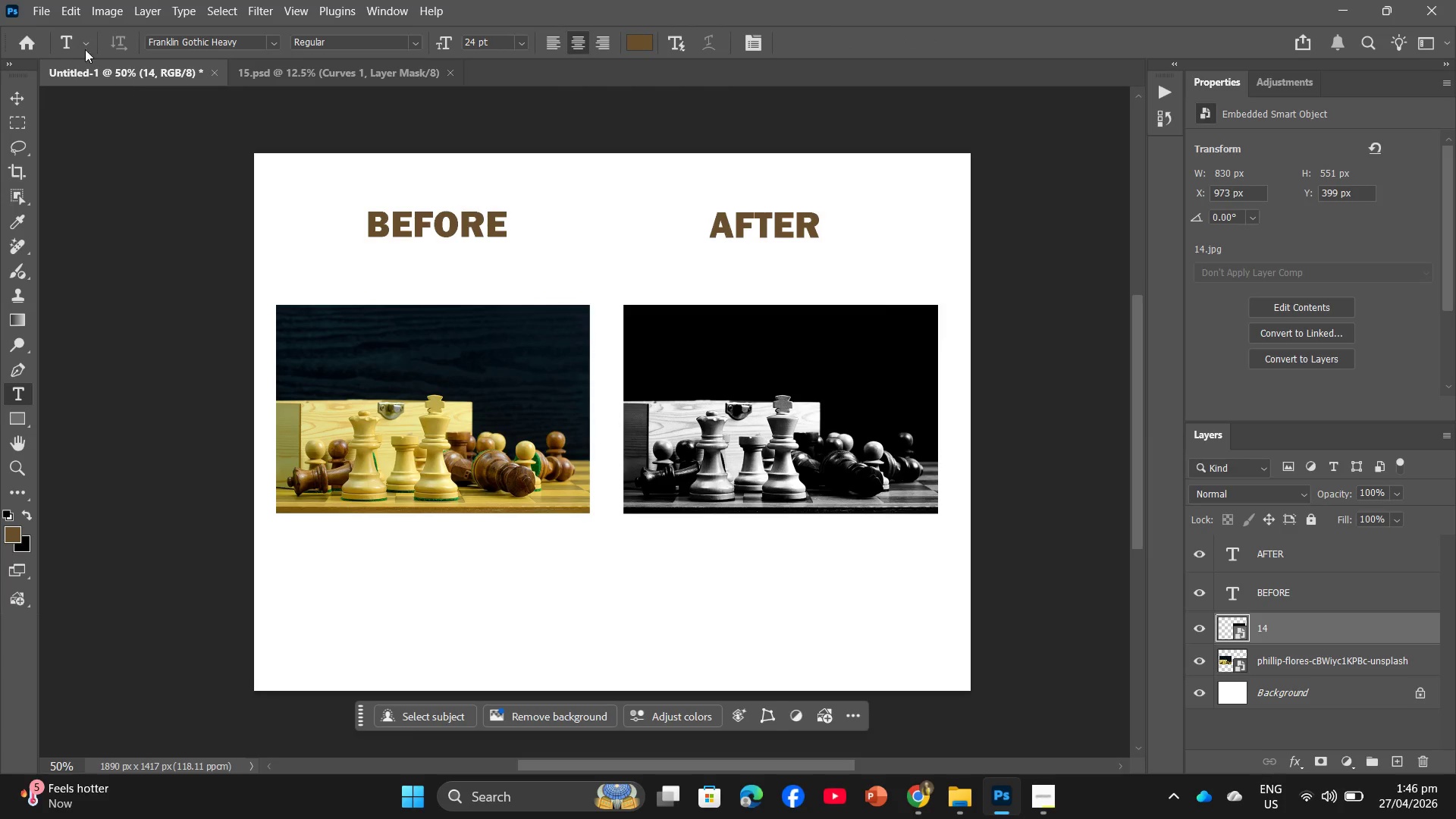 
left_click([51, 17])
 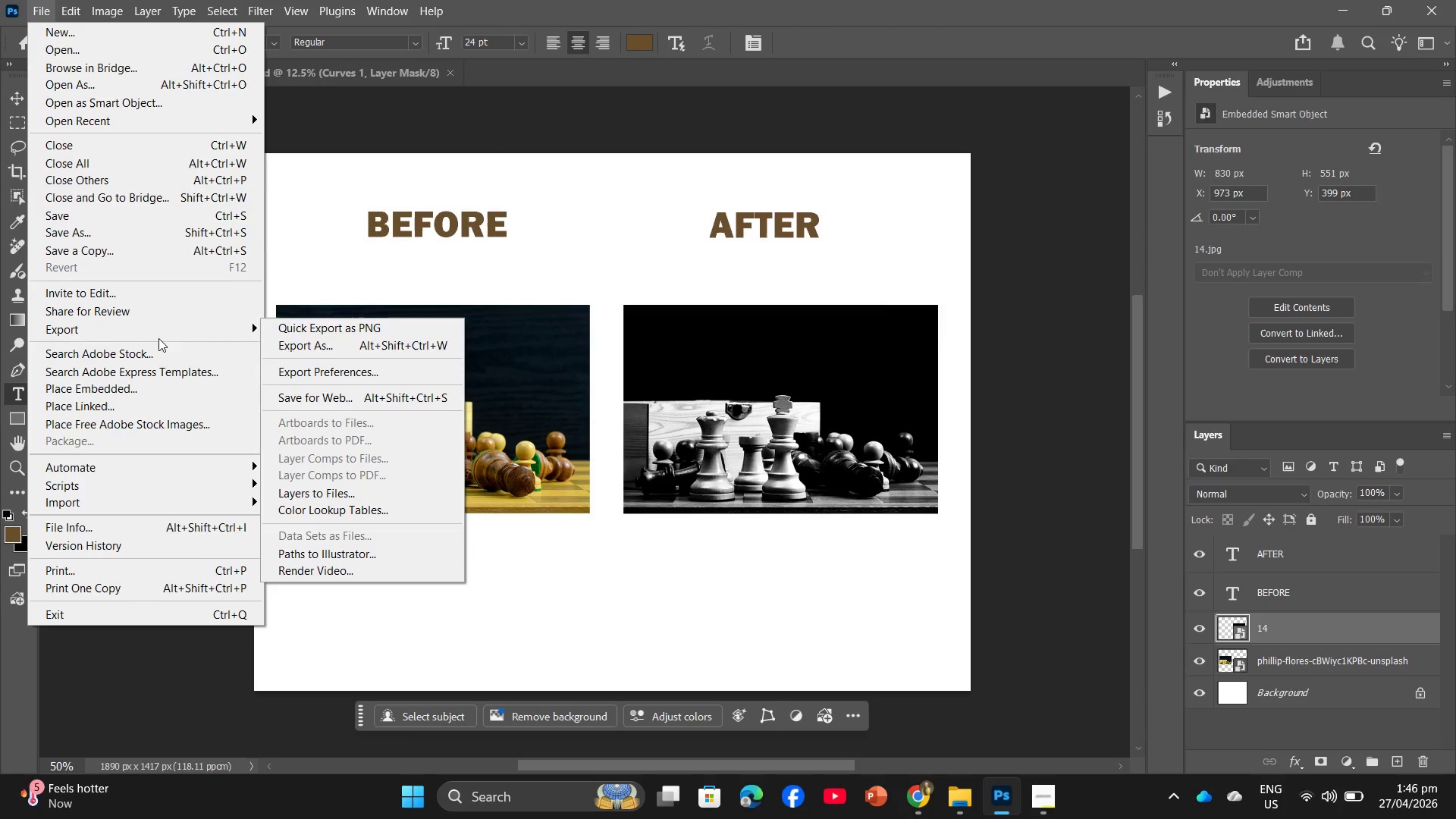 
left_click_drag(start_coordinate=[314, 334], to_coordinate=[319, 344])
 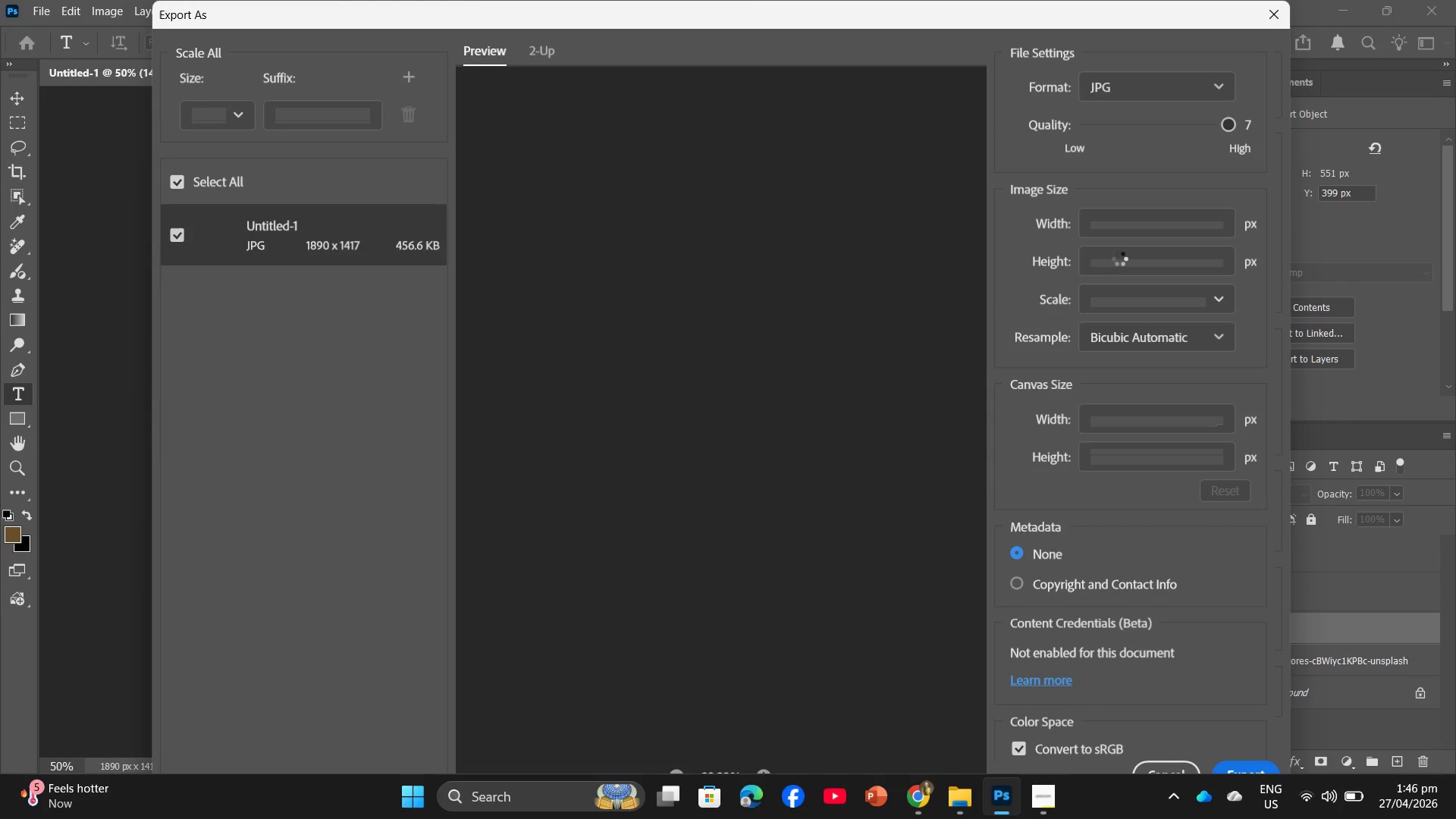 
left_click([1236, 767])
 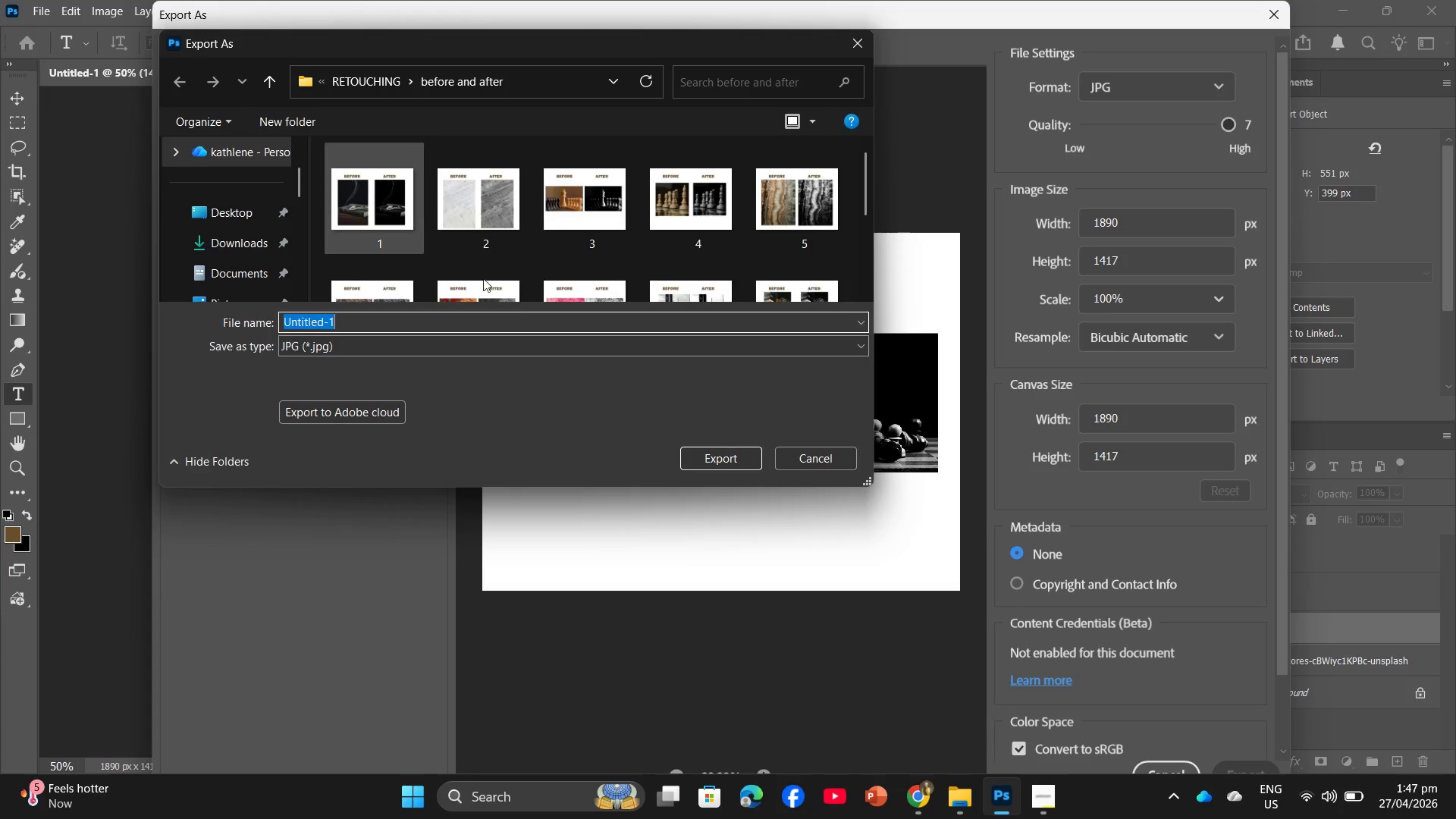 
key(Numpad1)
 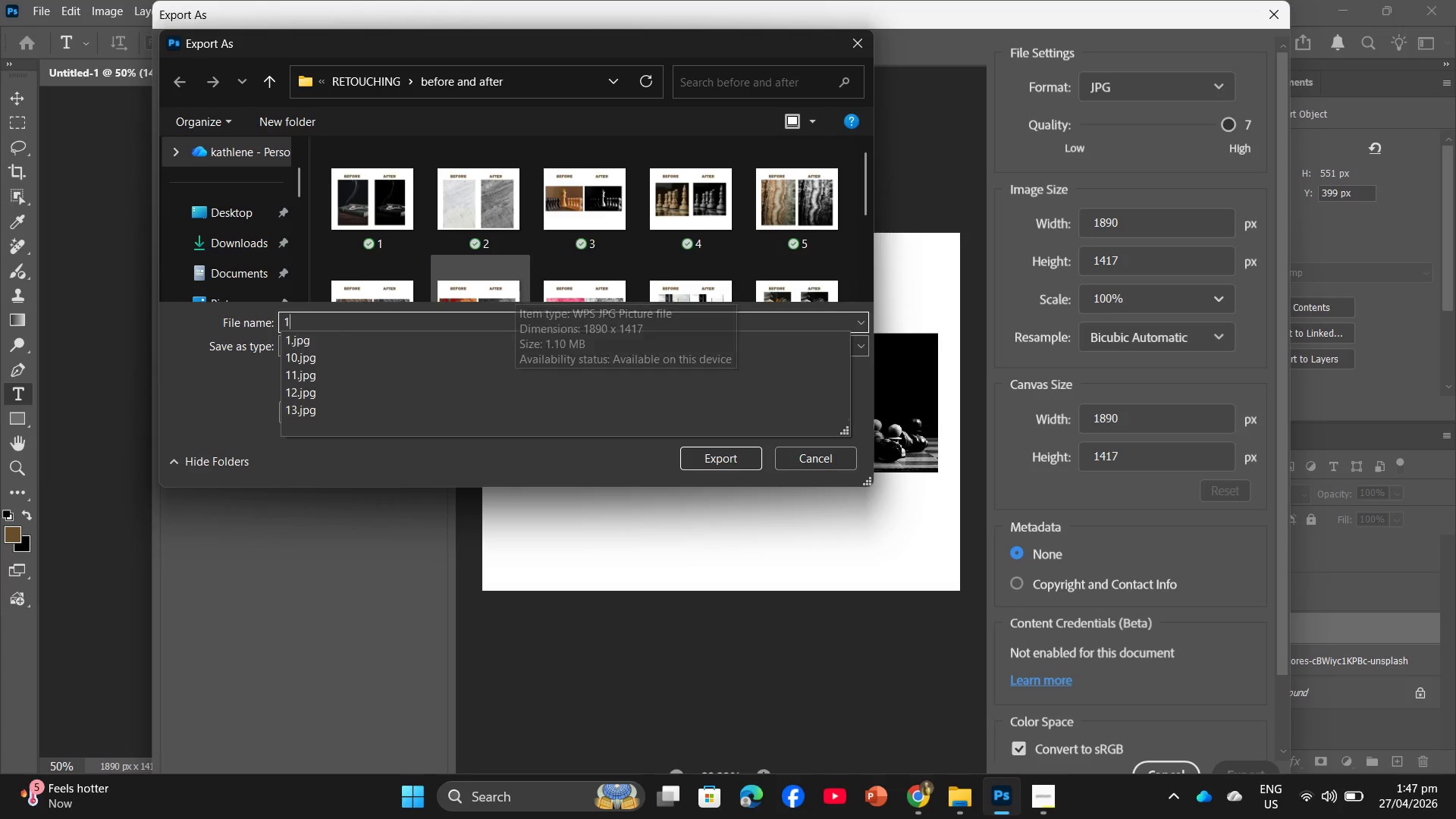 
key(Numpad7)
 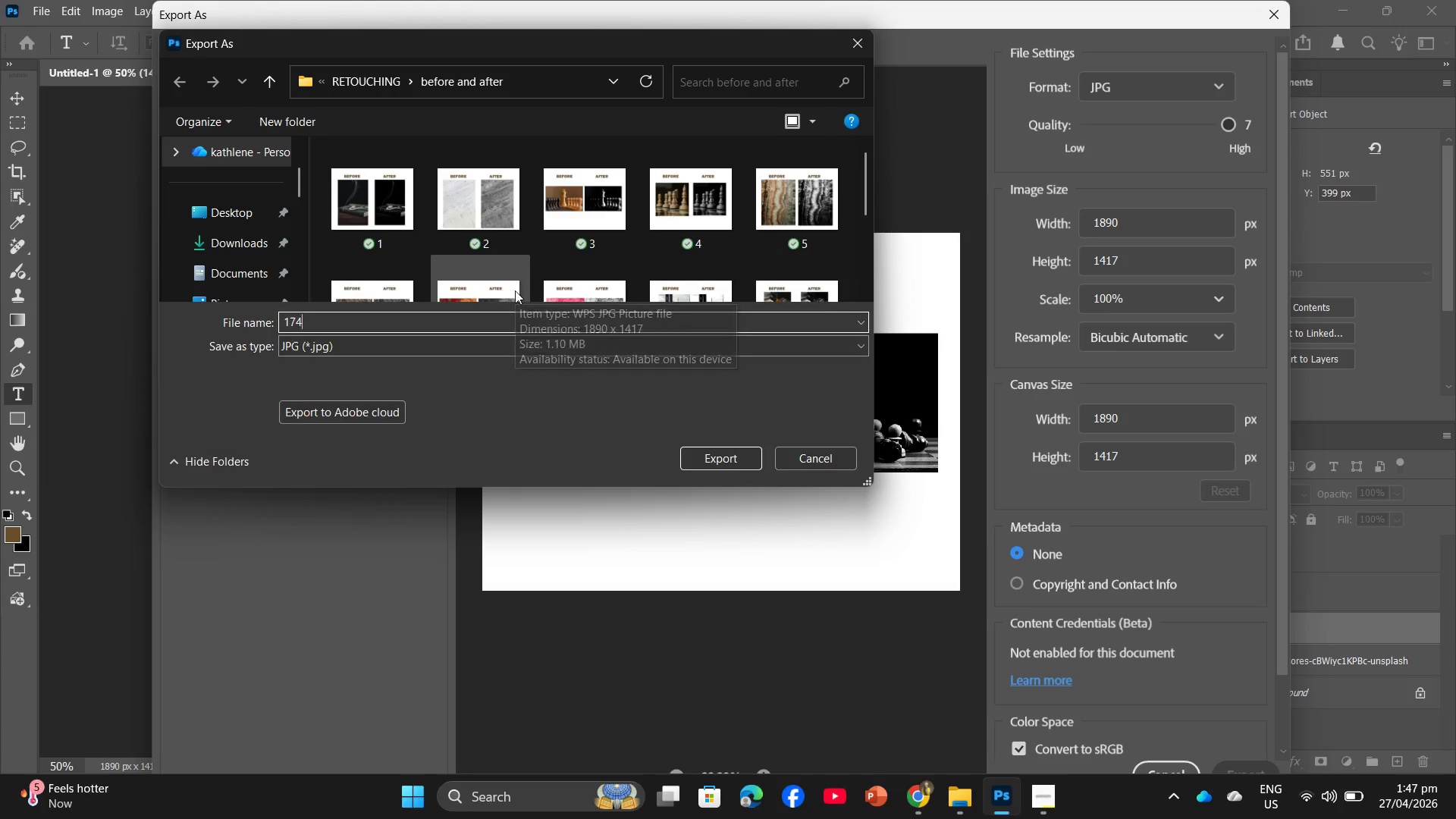 
key(Numpad4)
 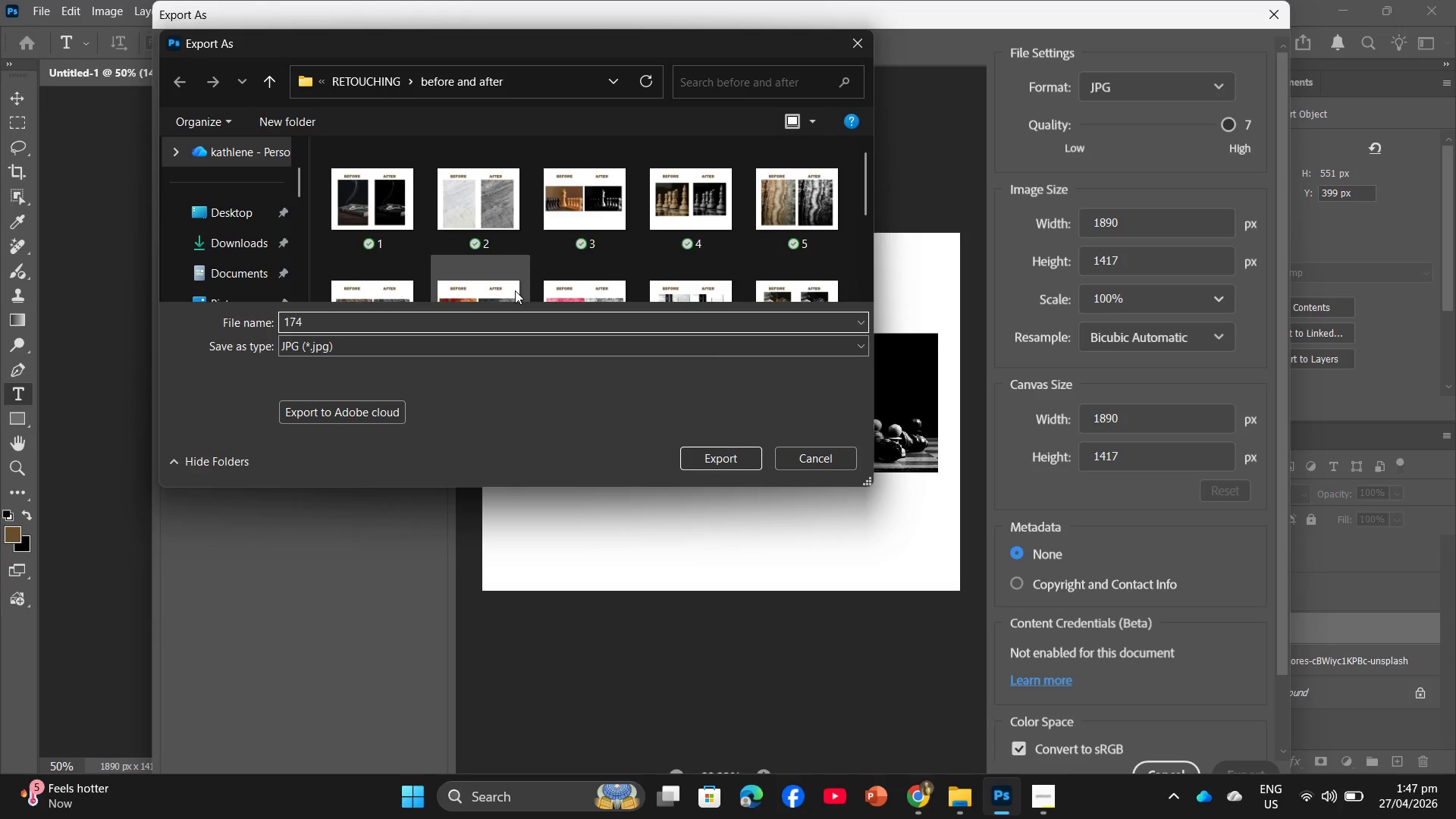 
key(Backspace)
 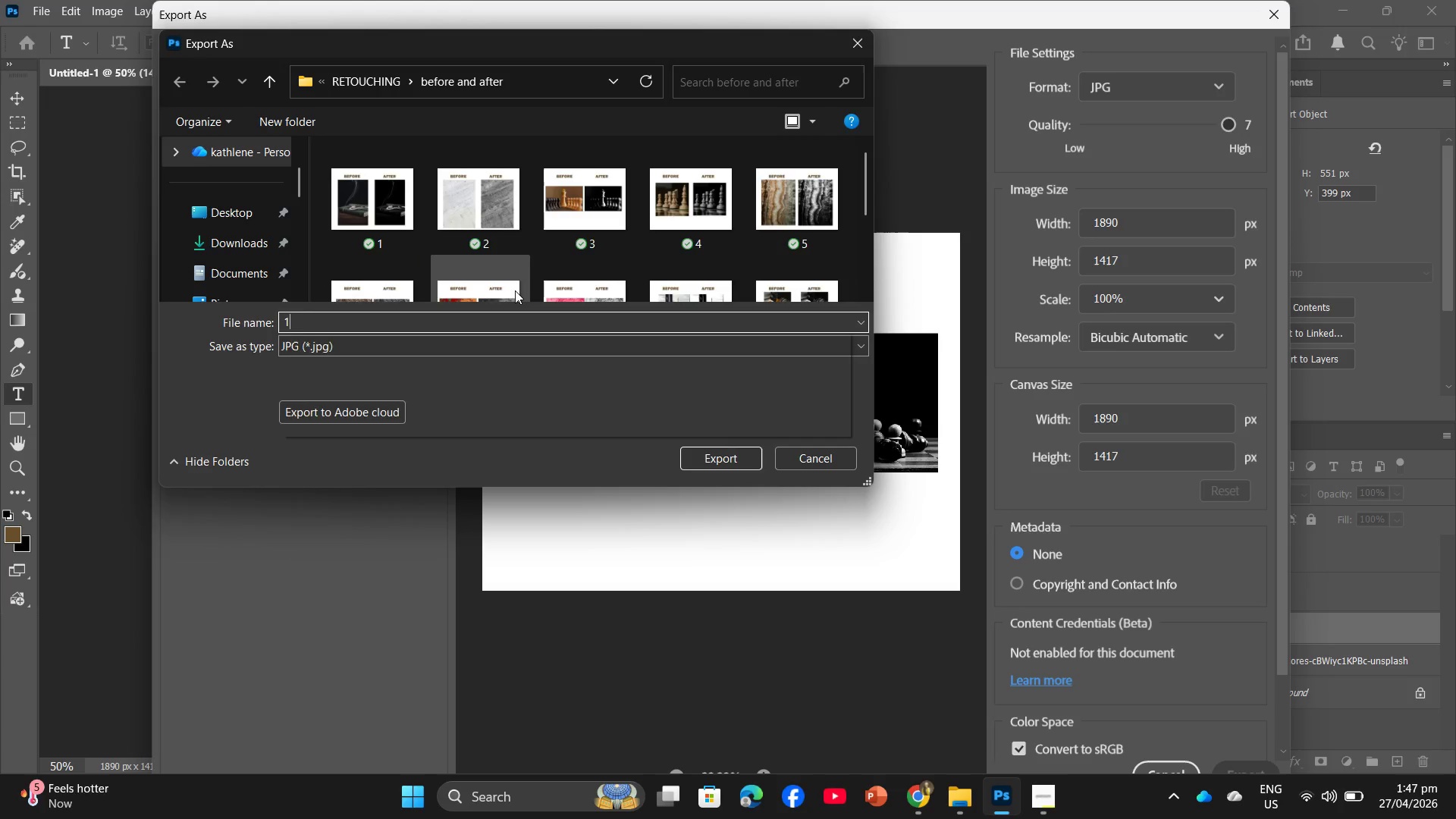 
key(Backspace)
 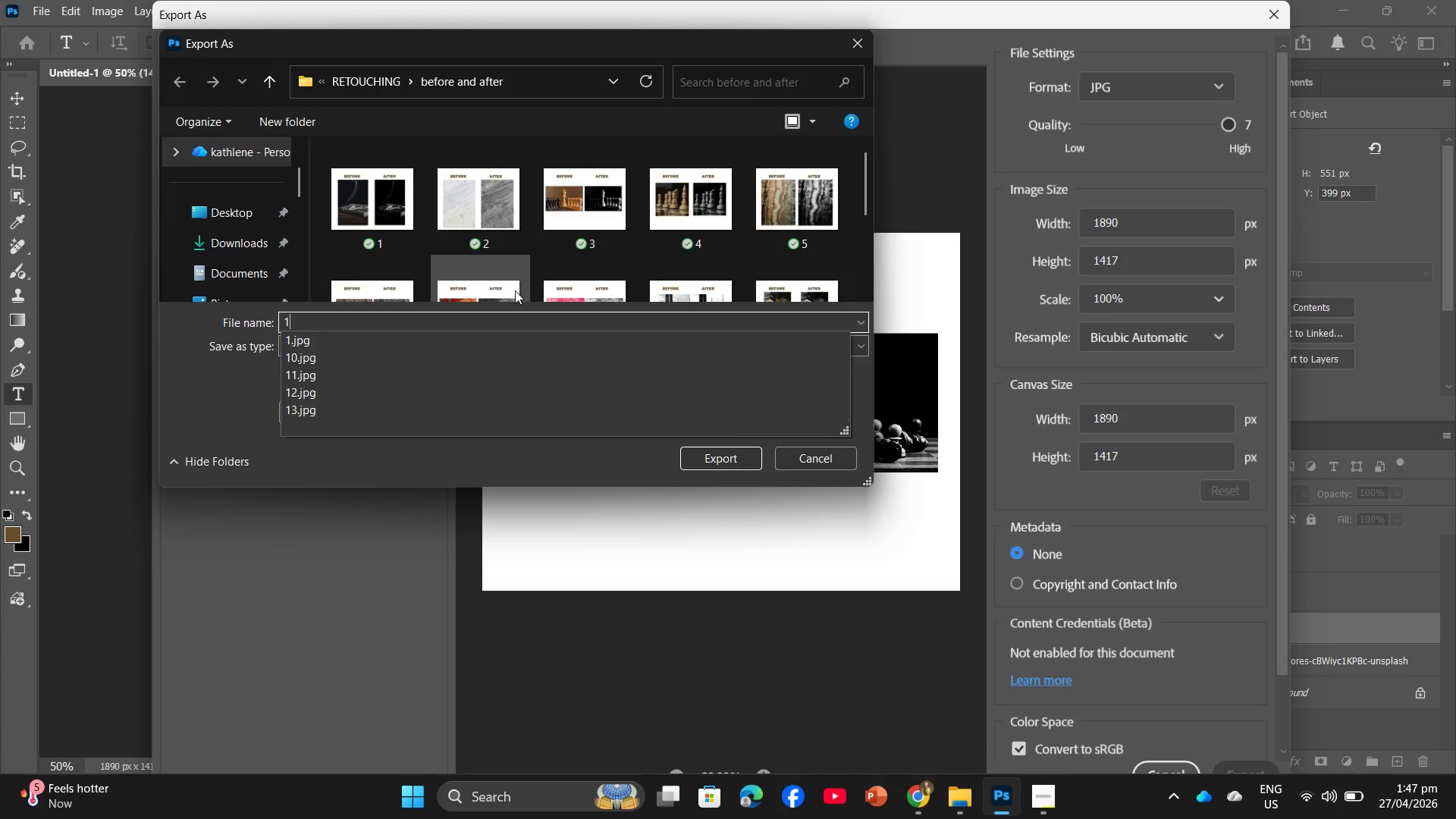 
key(Numpad4)
 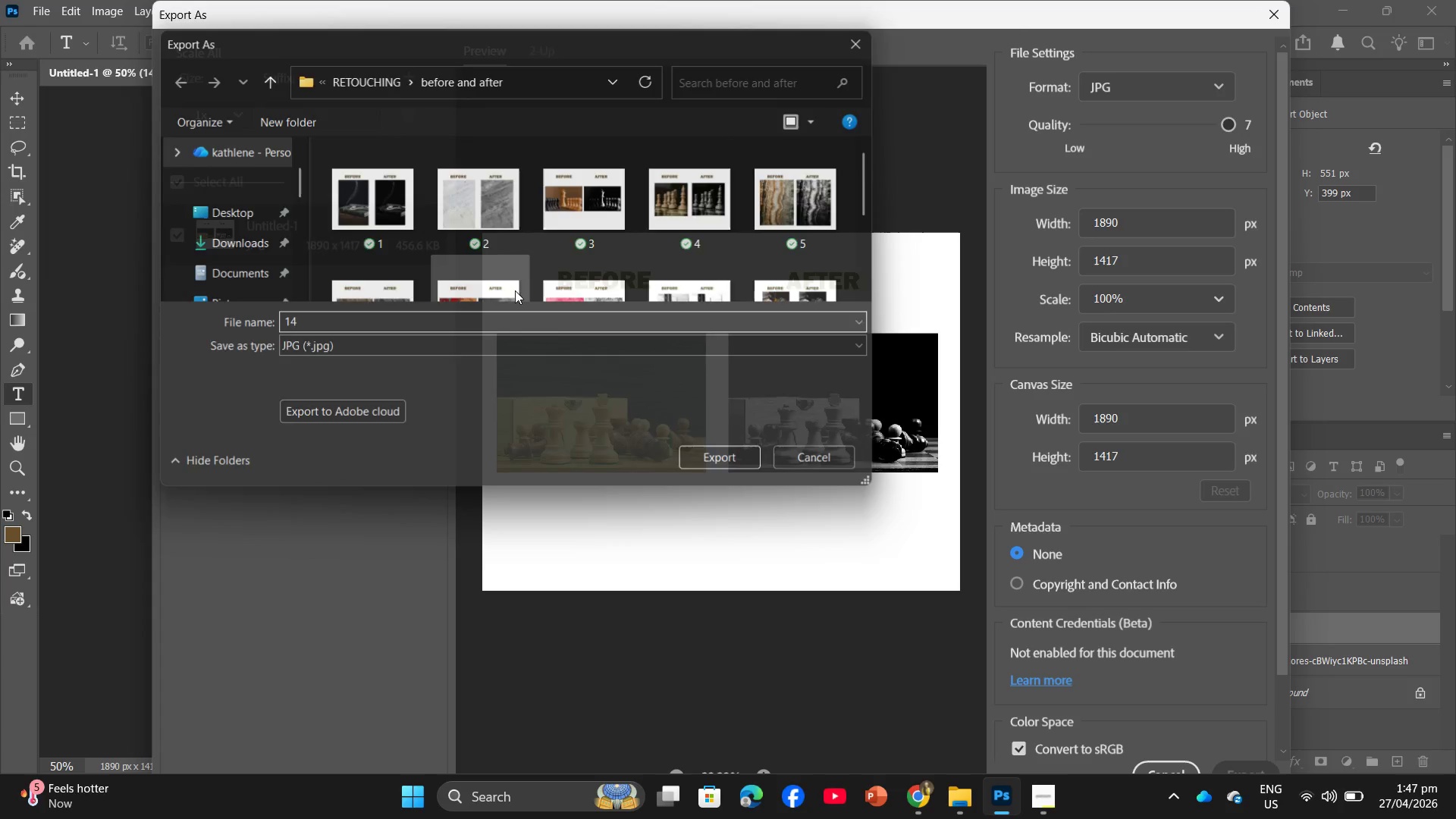 
key(Enter)
 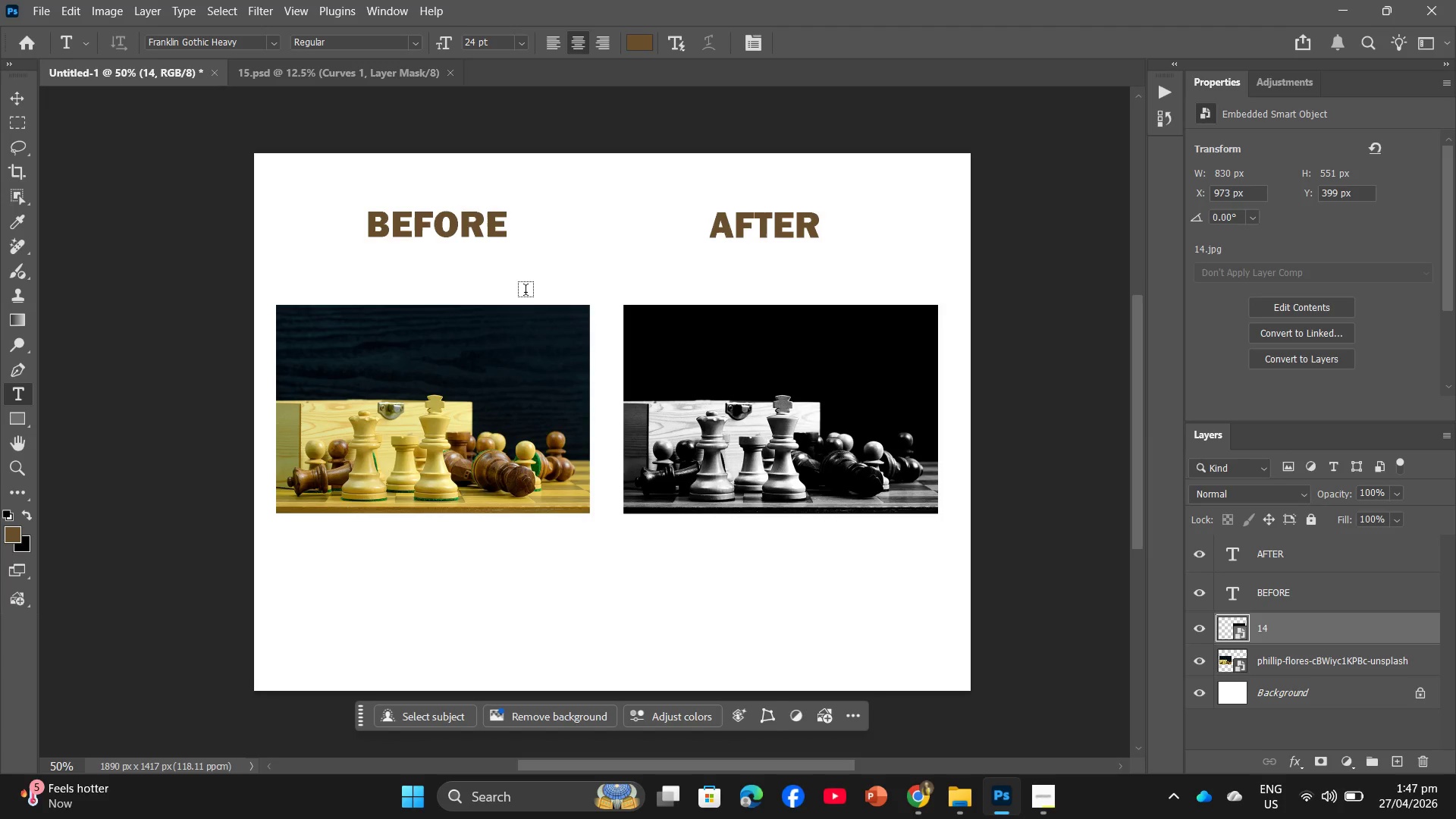 
wait(17.12)
 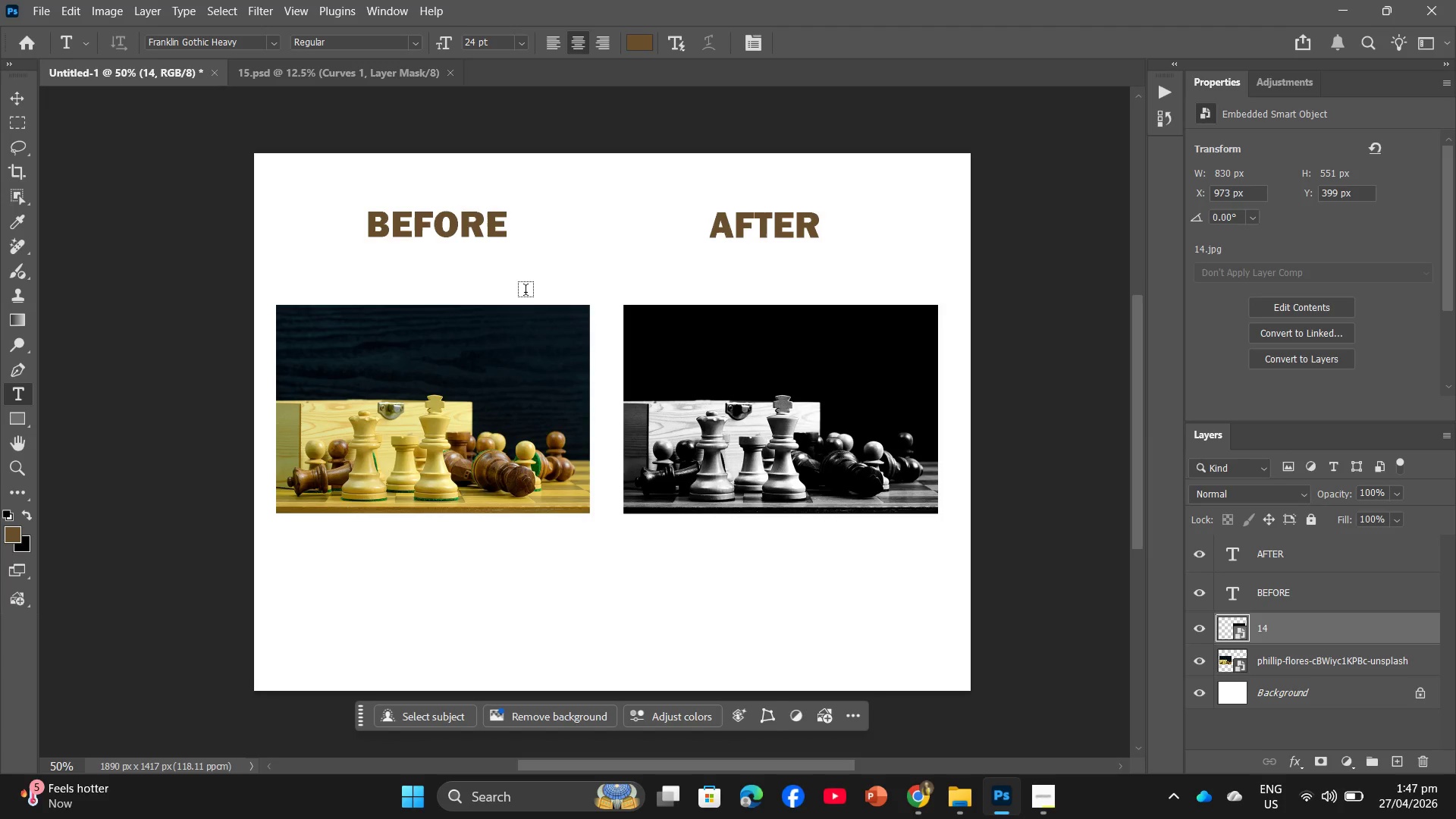 
left_click_drag(start_coordinate=[1345, 625], to_coordinate=[1426, 765])
 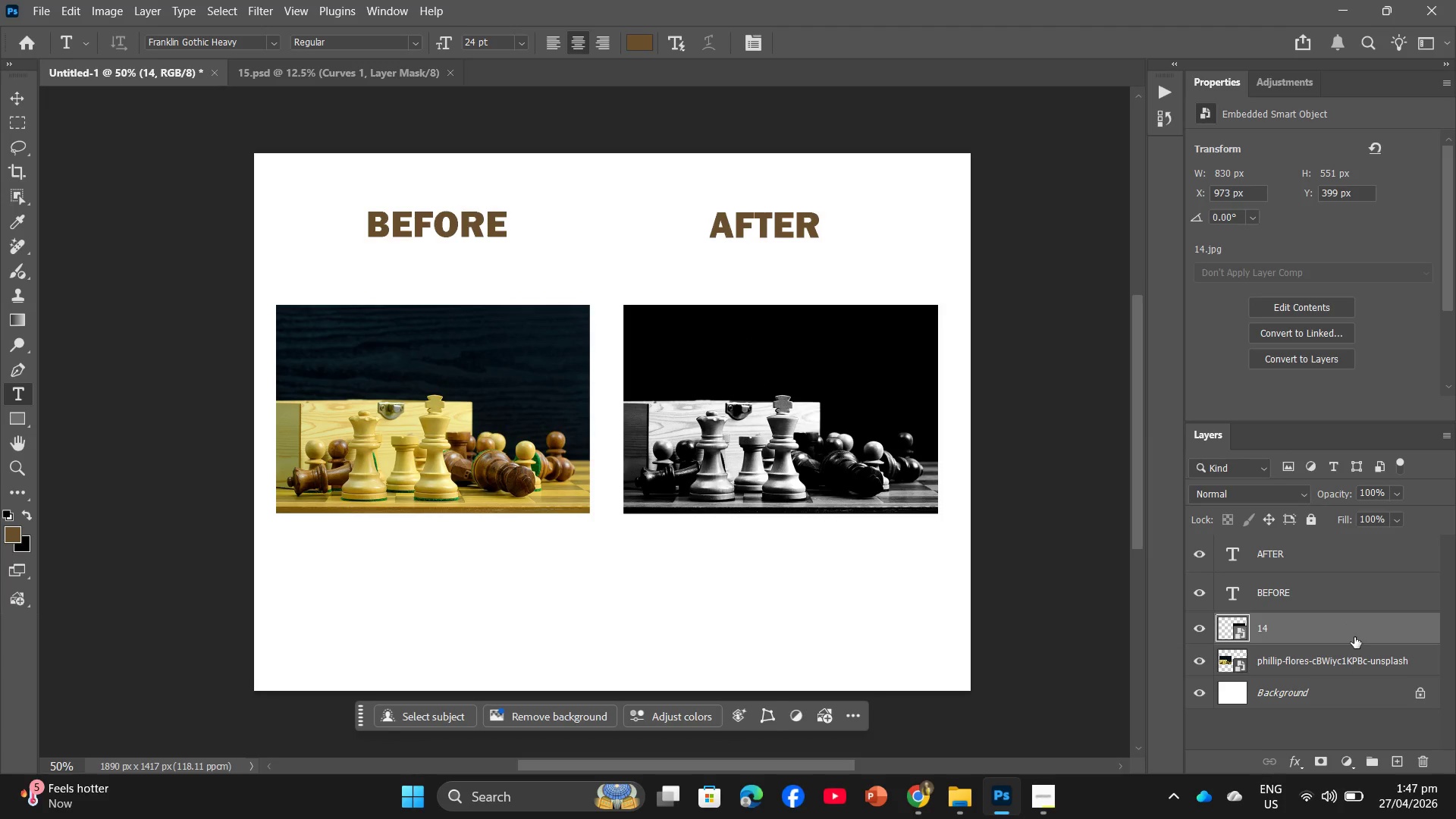 
left_click_drag(start_coordinate=[1357, 632], to_coordinate=[1423, 761])
 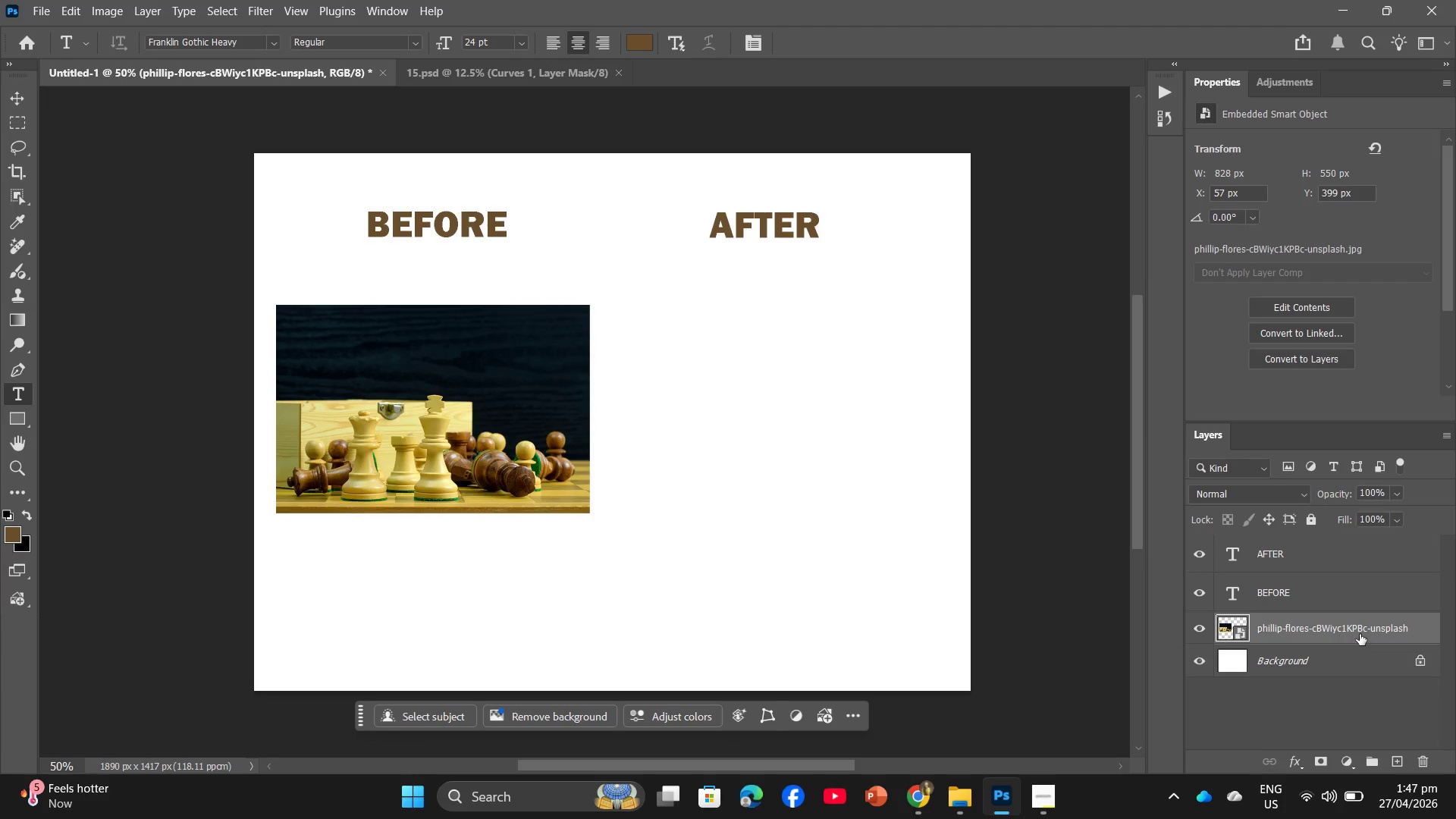 
left_click_drag(start_coordinate=[1358, 631], to_coordinate=[1426, 761])
 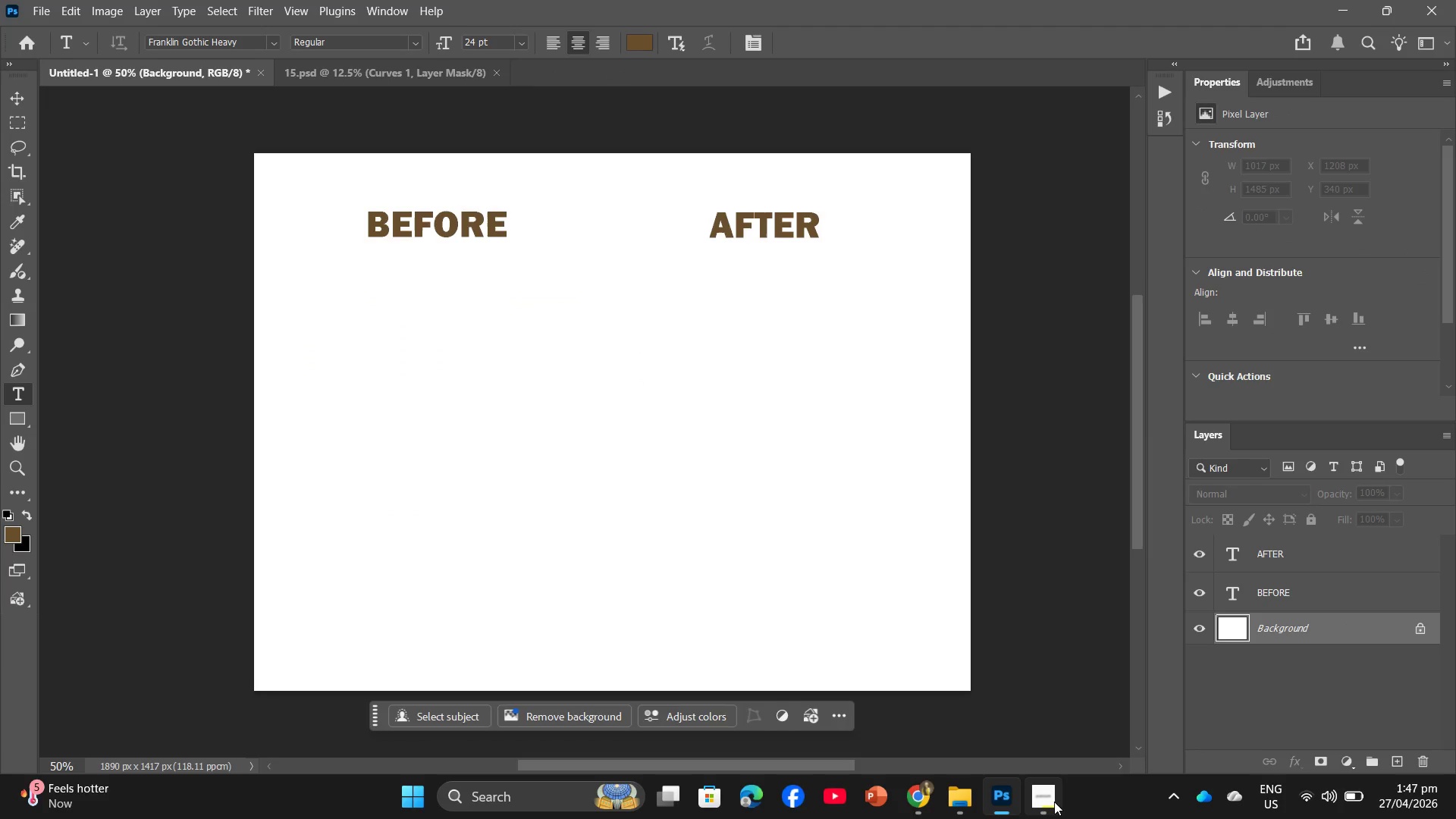 
left_click([1054, 802])